 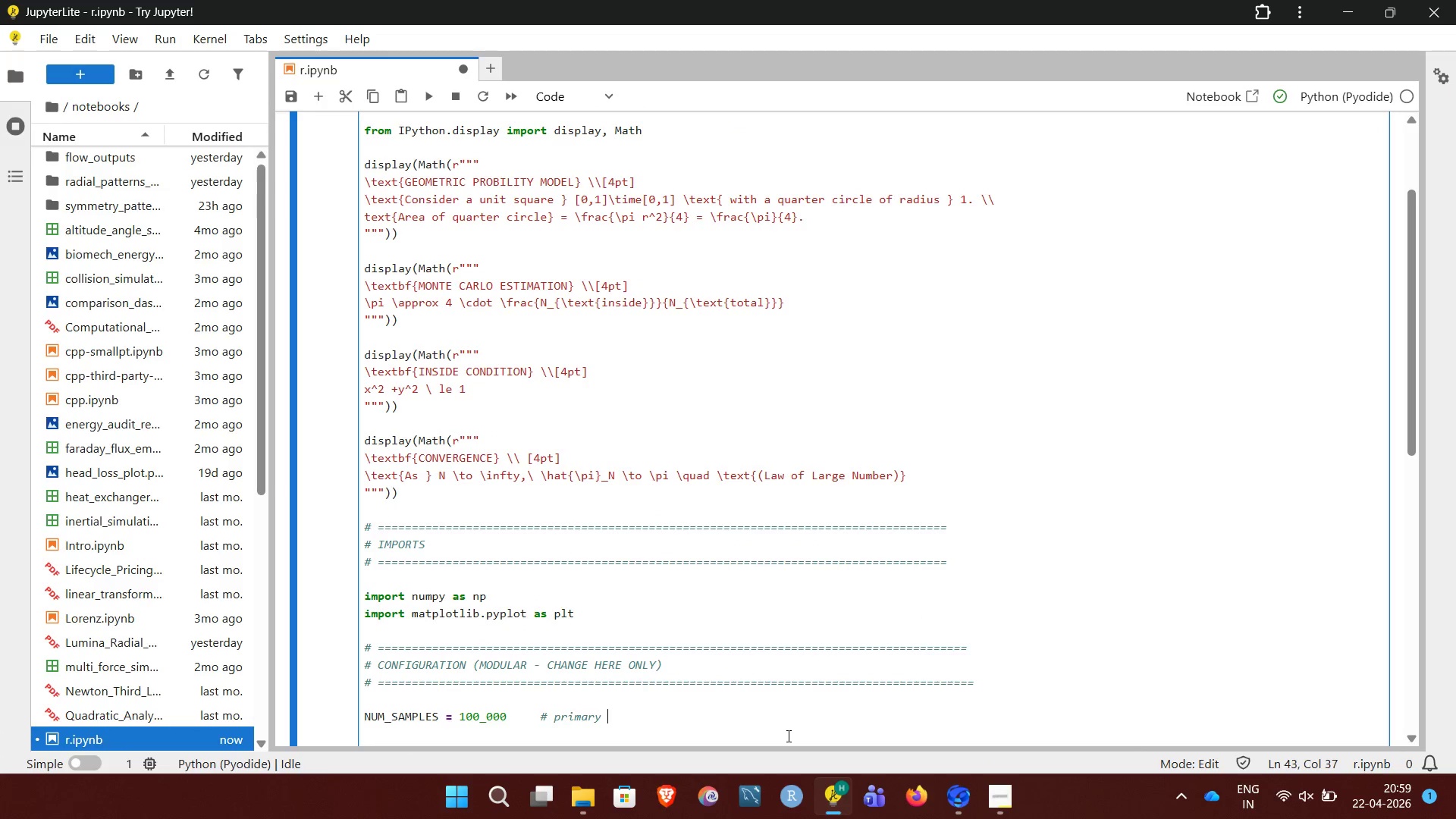 
hold_key(key=ShiftRight, duration=0.89)
 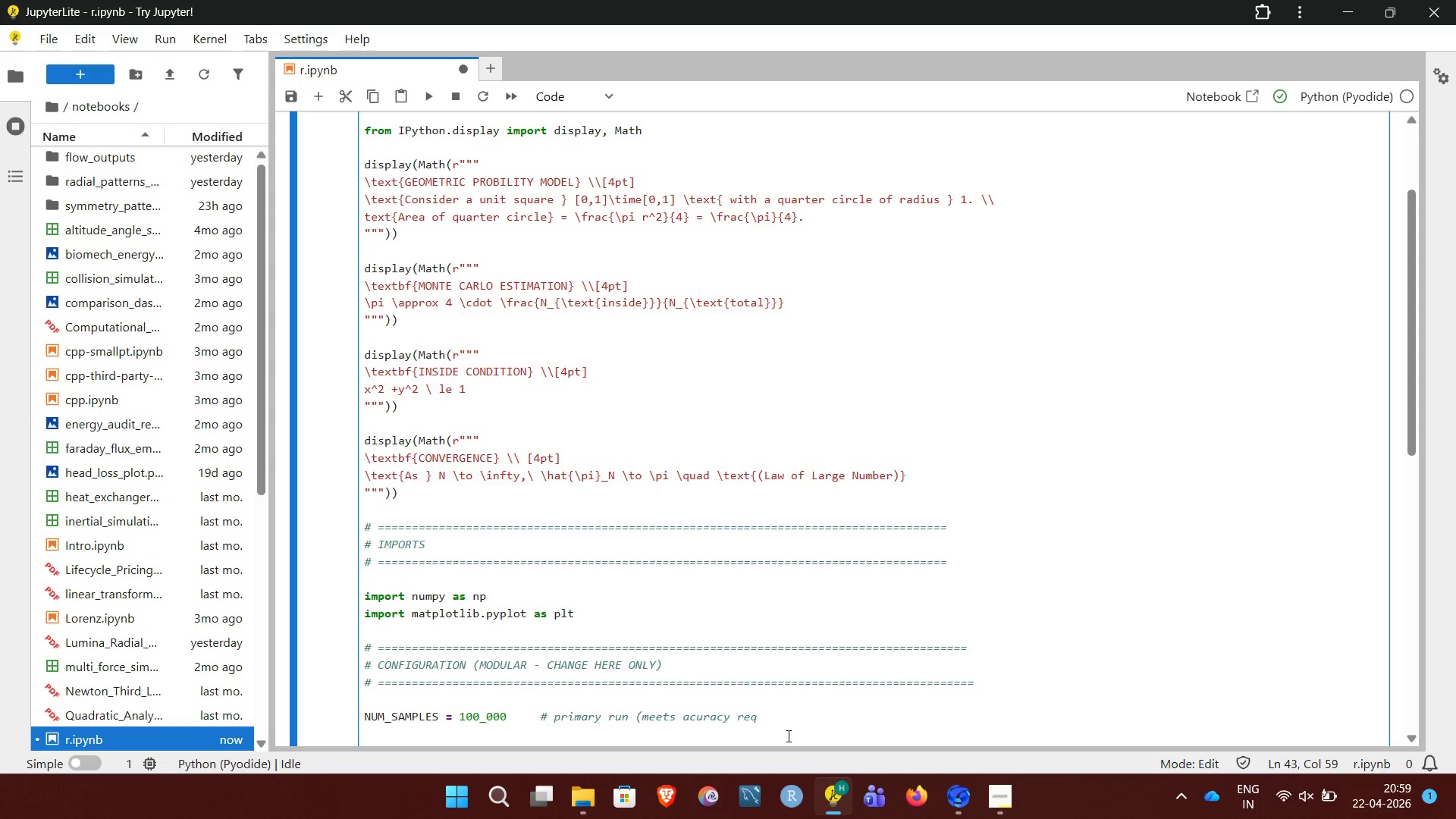 
wait(19.17)
 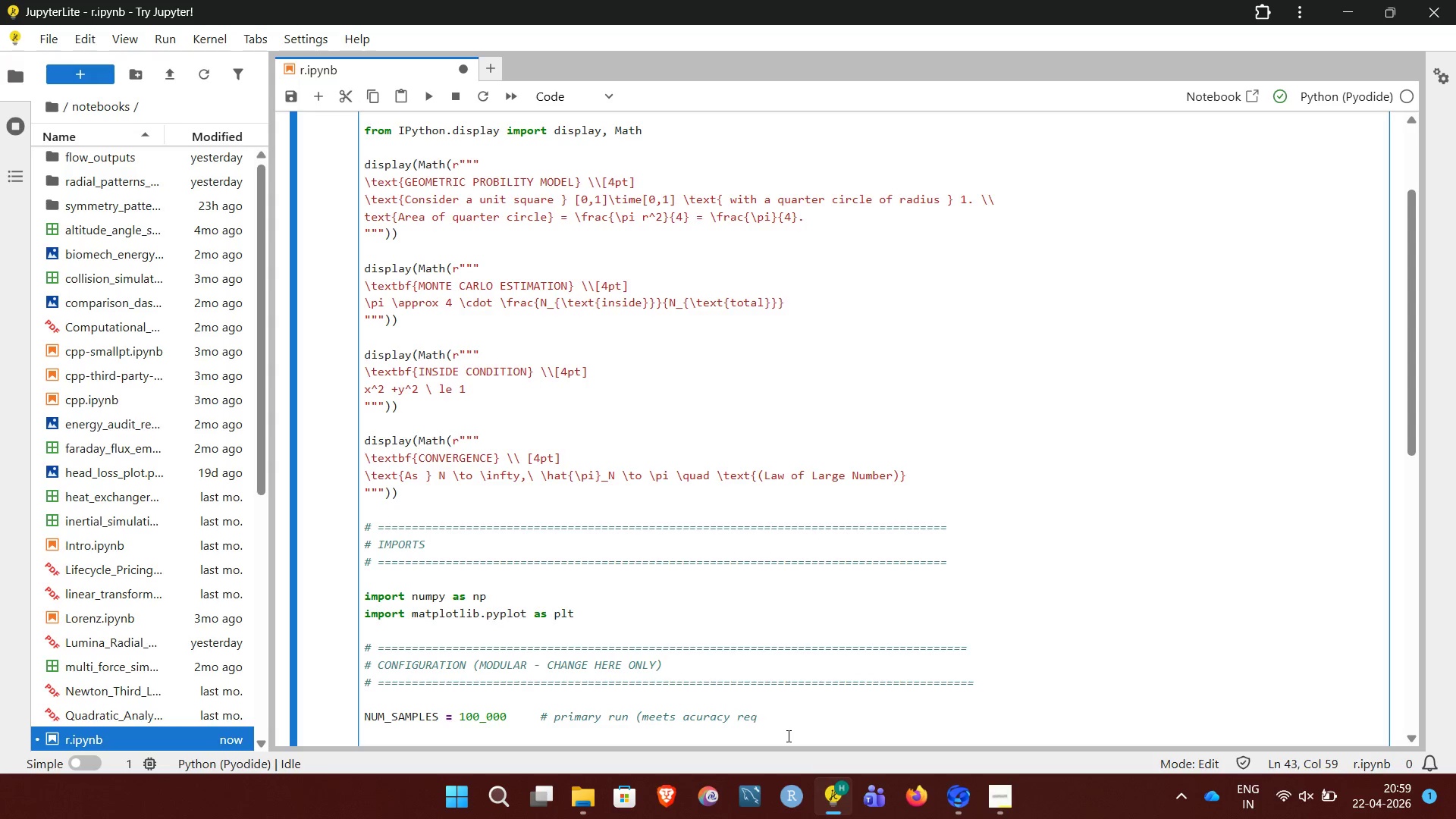 
type(ement))
key(NumpadEnter)
type(SEED)
 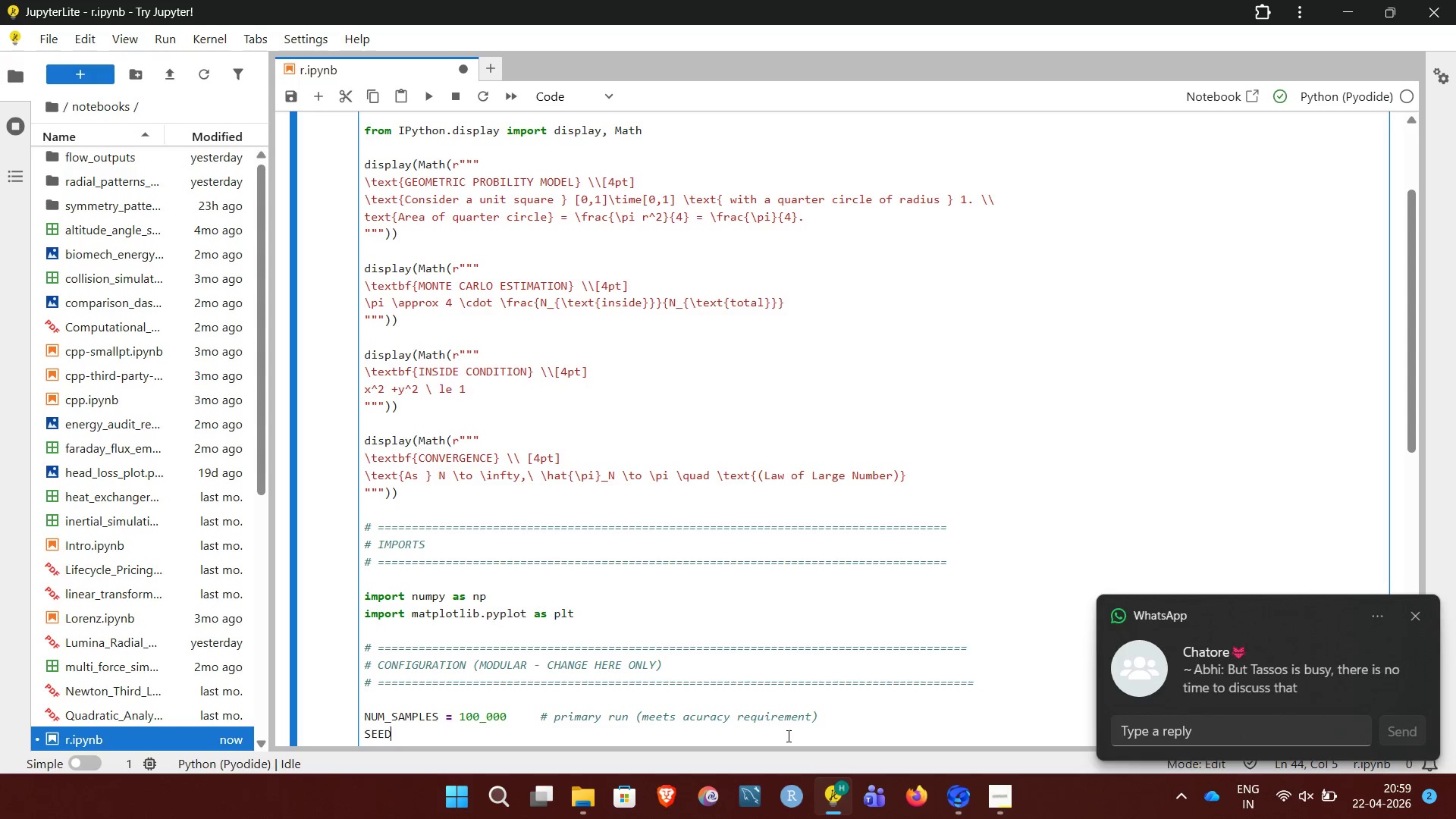 
type( = 42)
 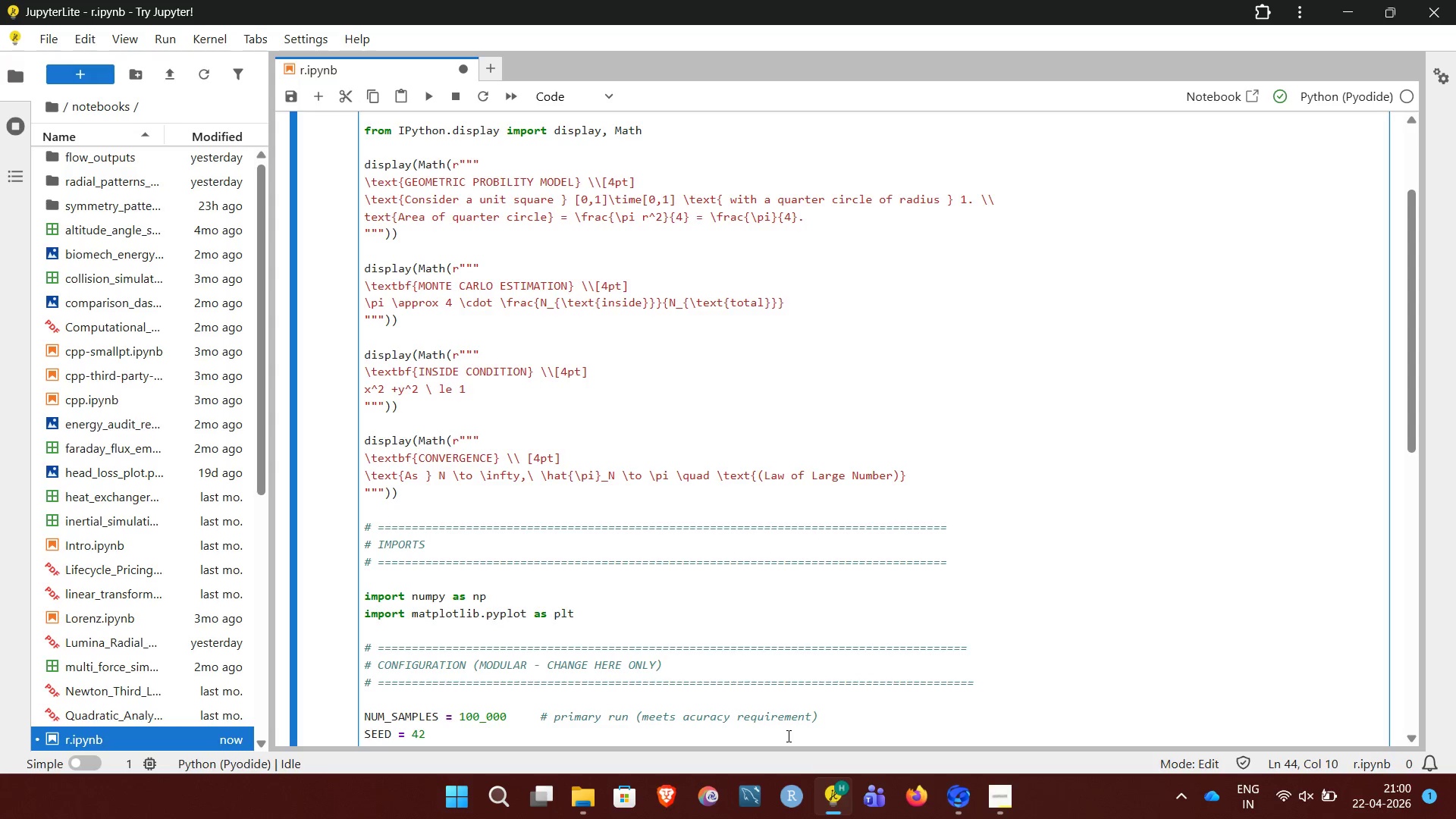 
hold_key(key=Space, duration=0.91)
 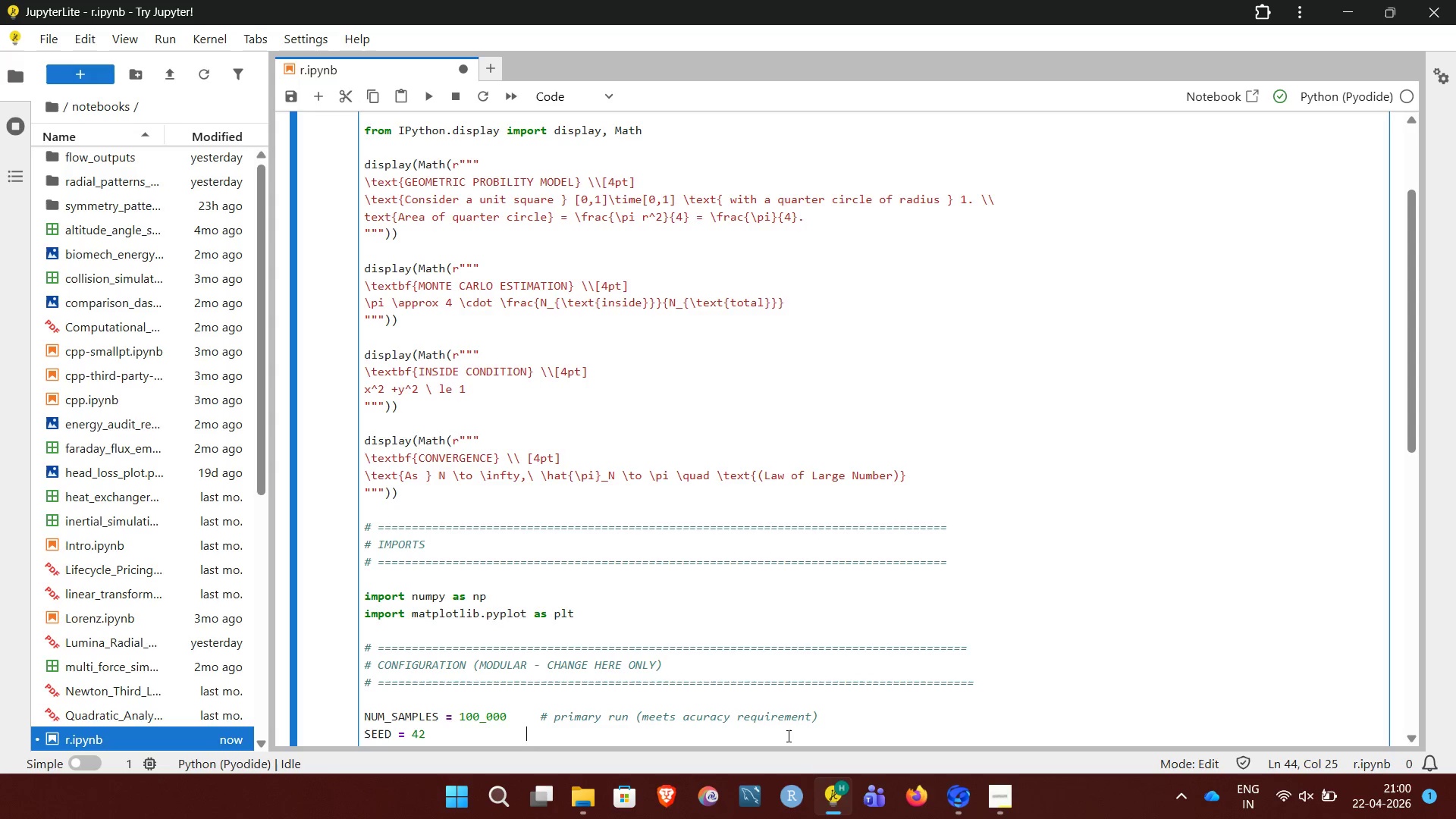 
key(Space)
 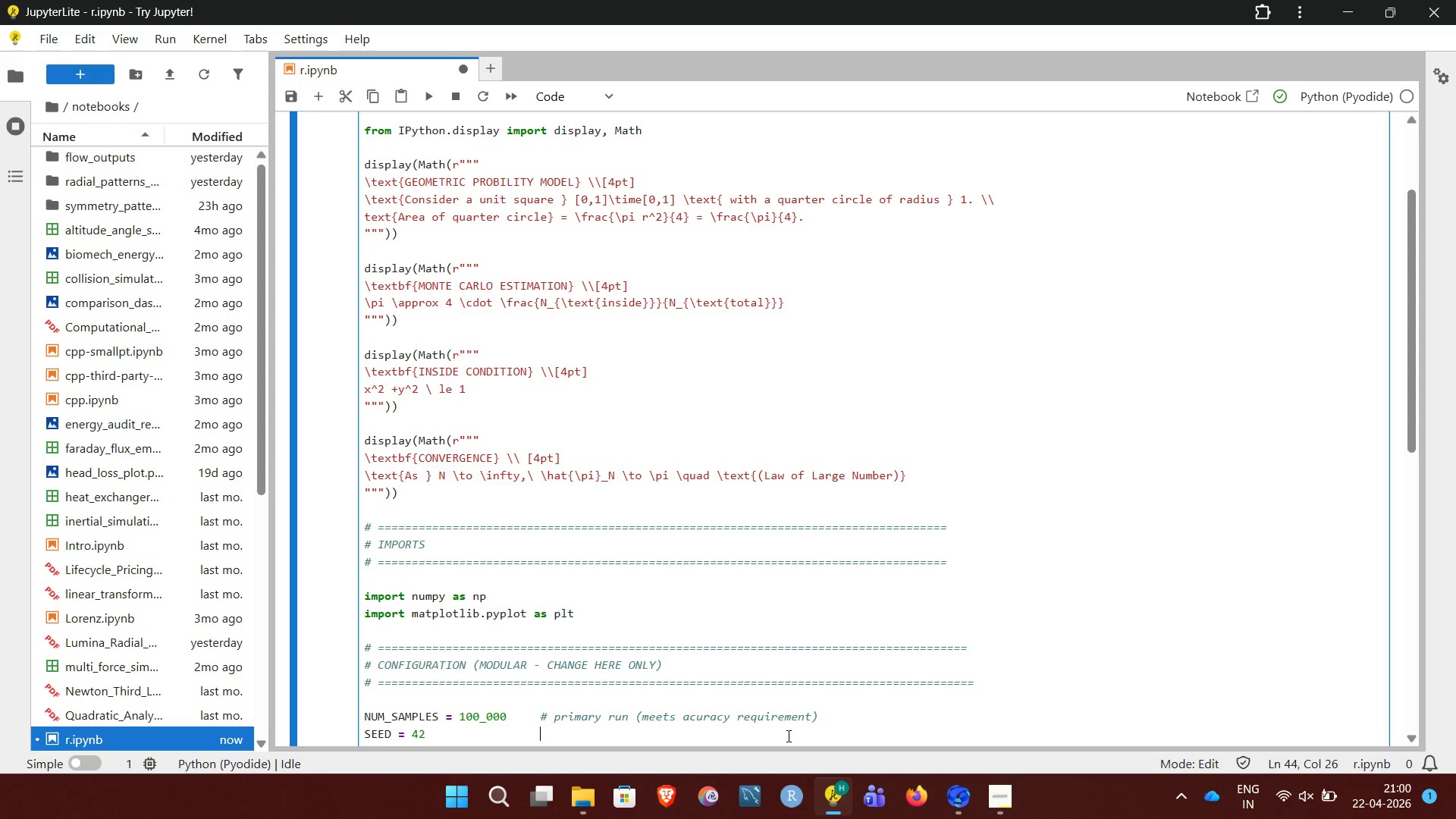 
key(Space)
 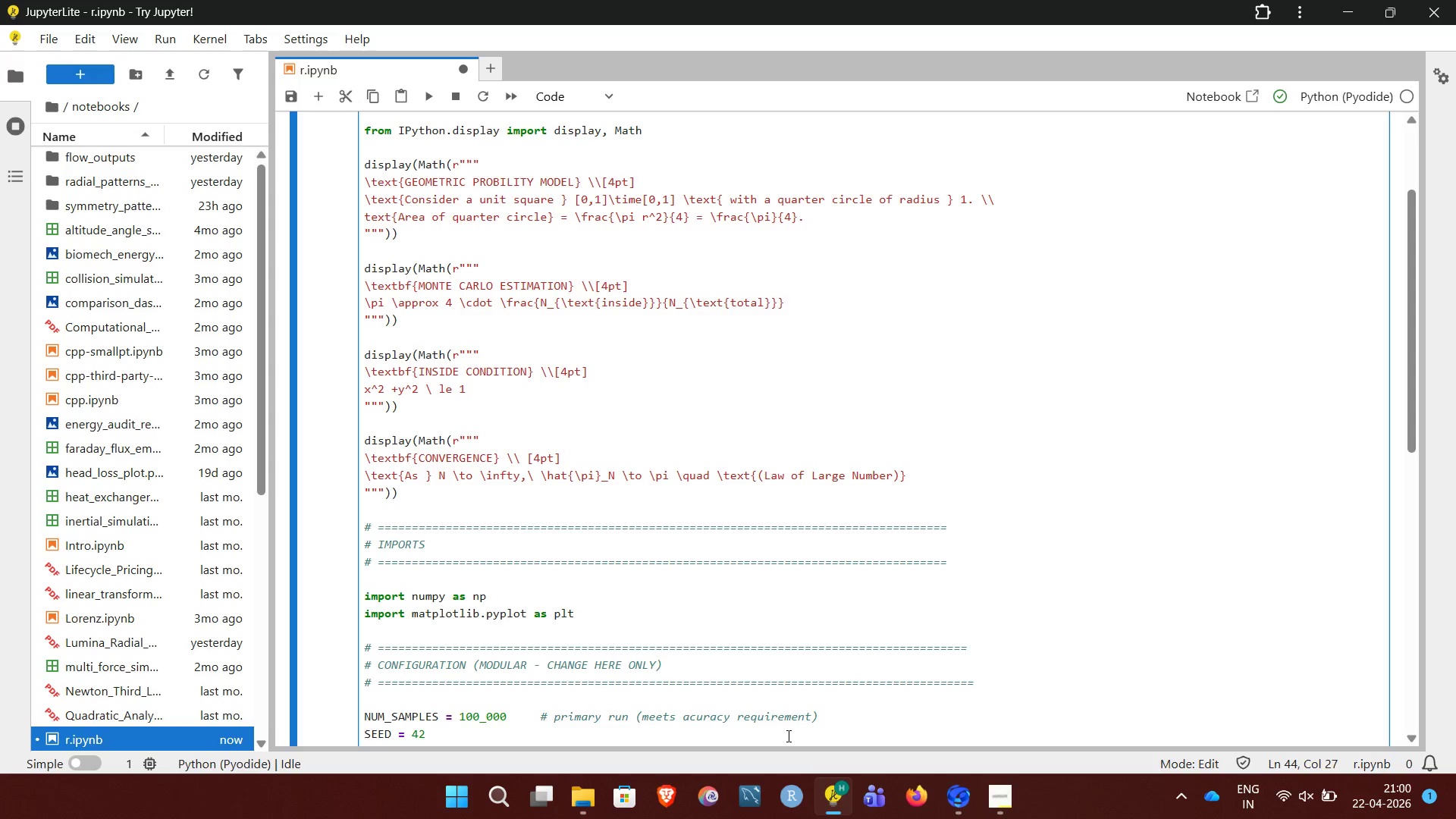 
hold_key(key=ShiftRight, duration=0.75)
 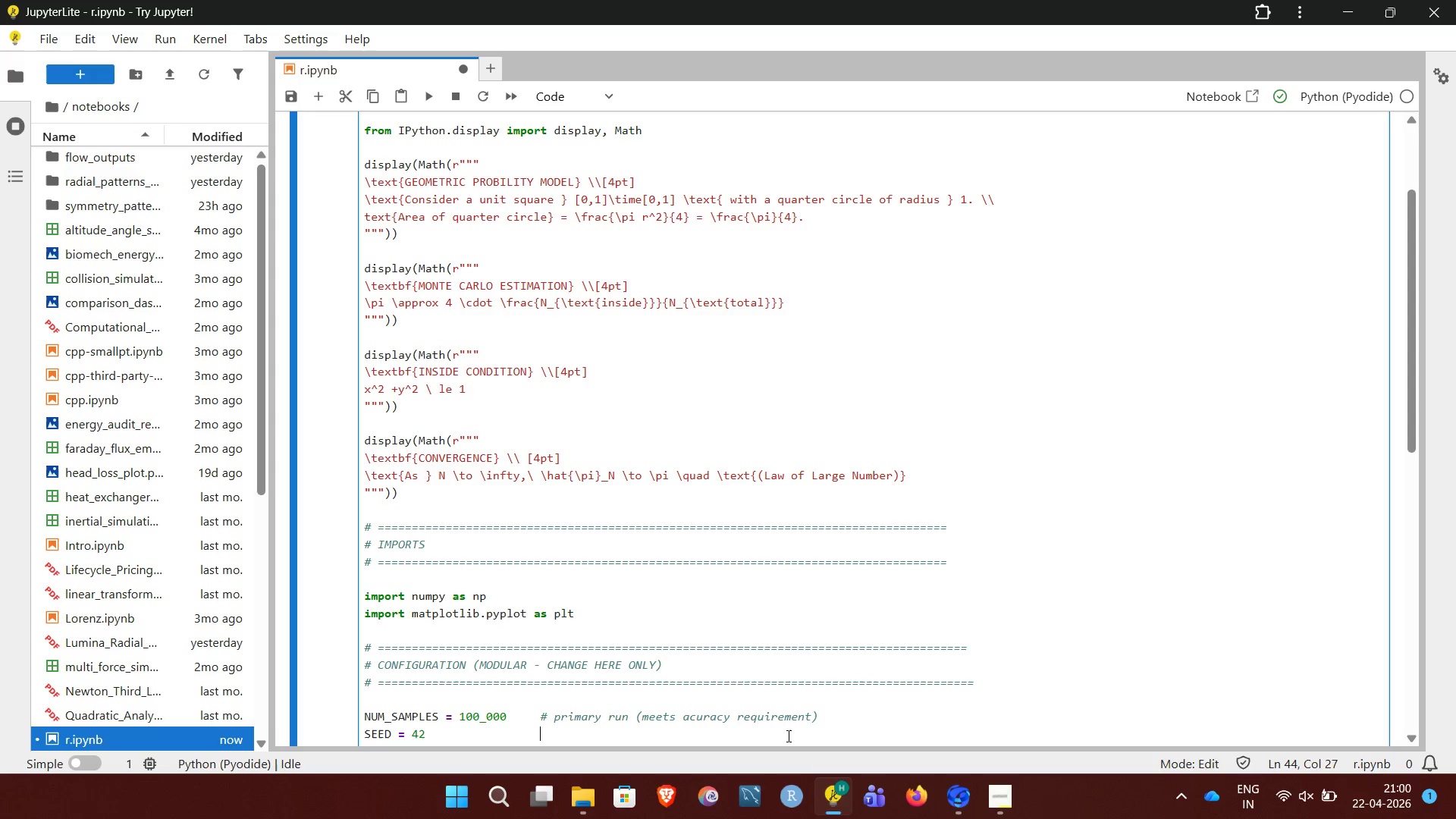 
key(Shift+3)
 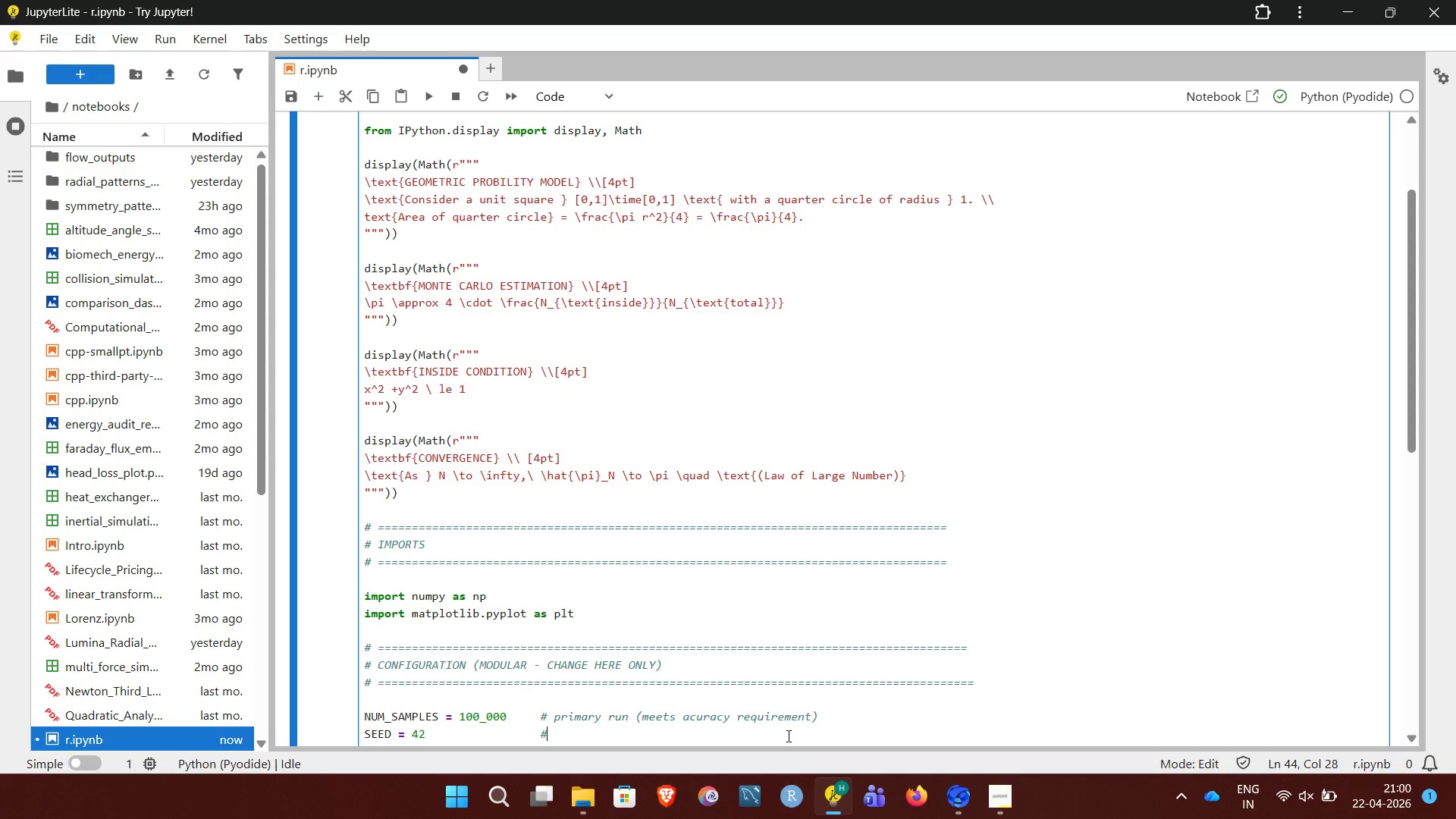 
key(Backspace)
 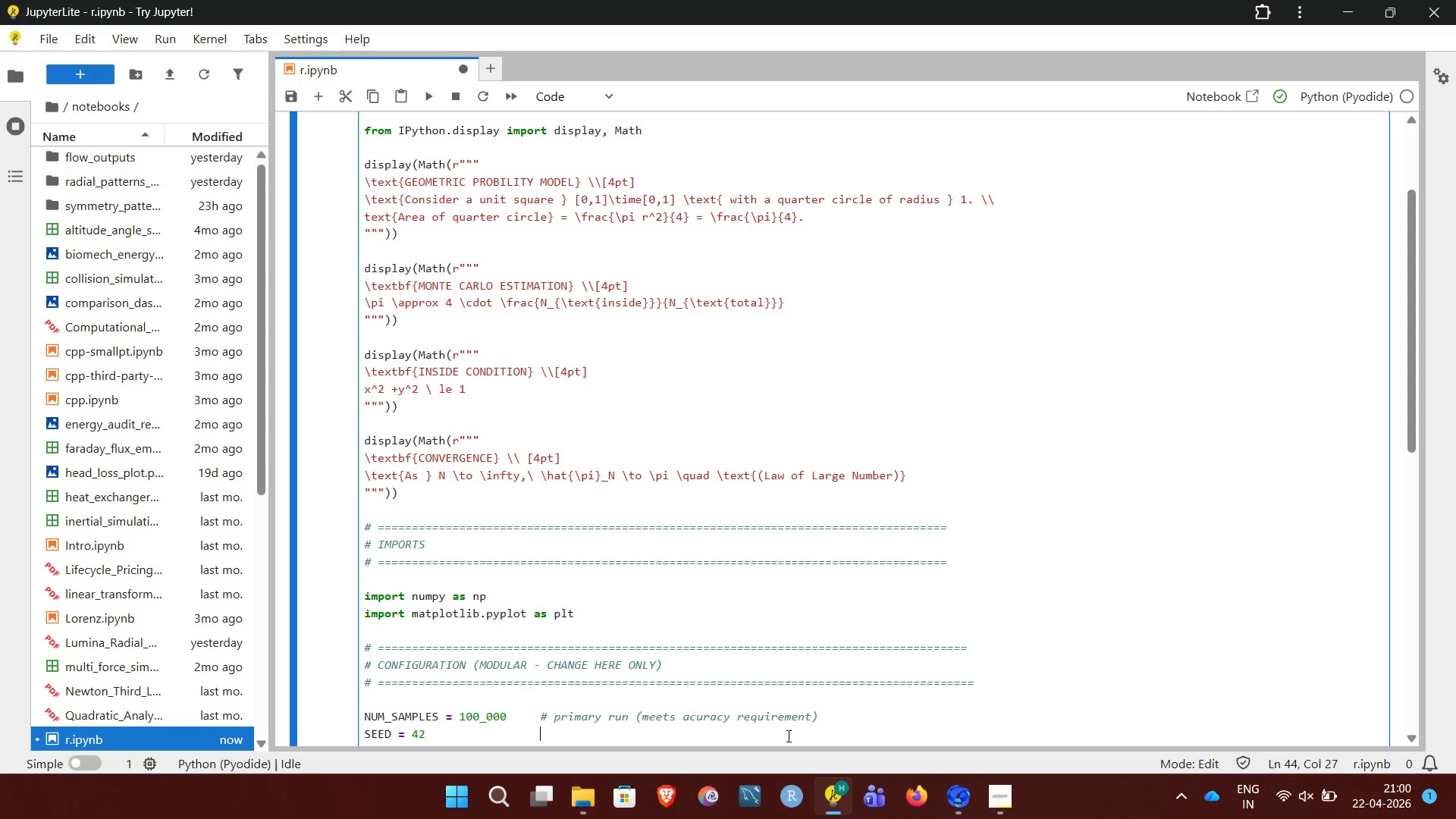 
key(Backspace)
 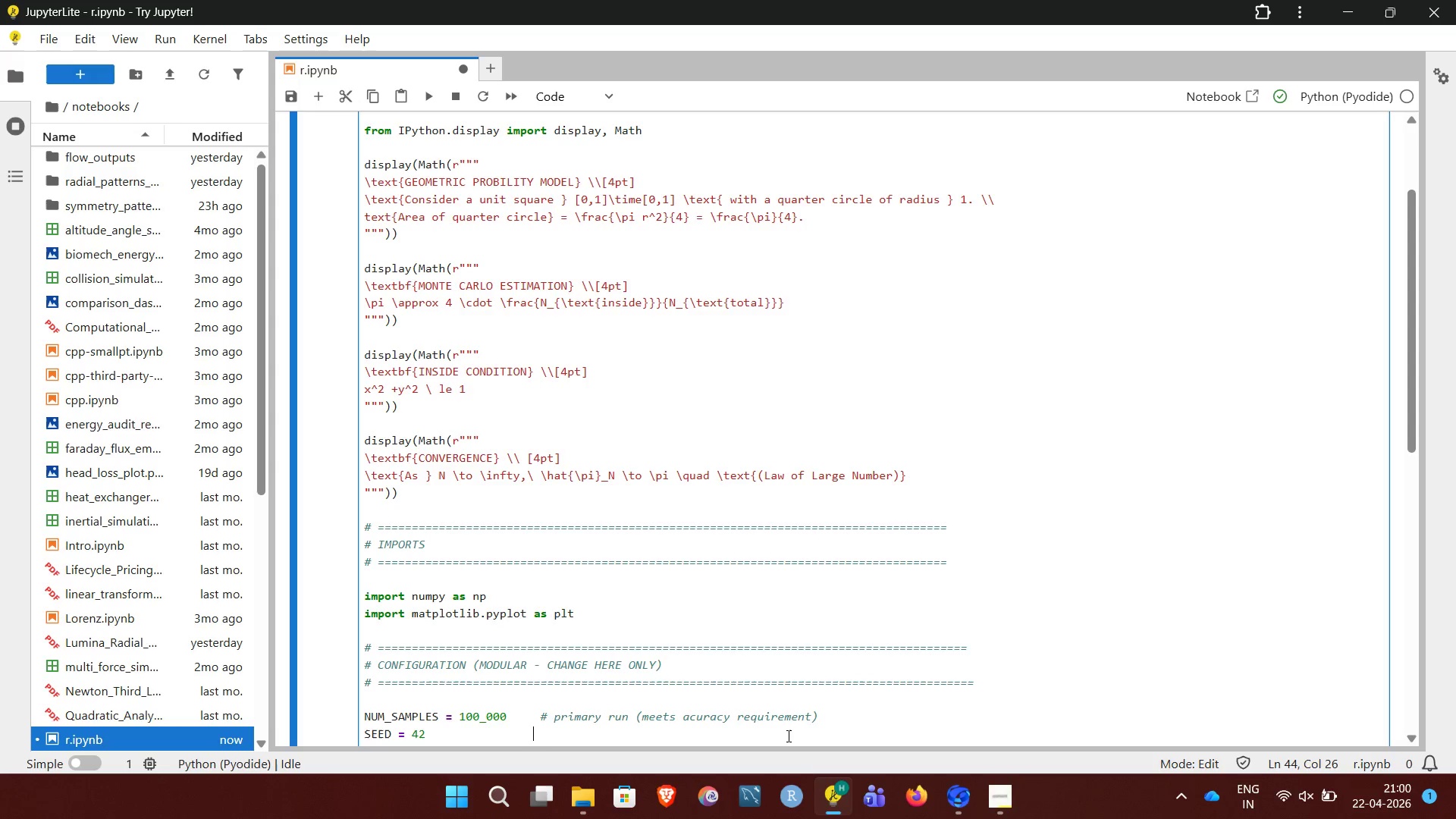 
key(Shift+3)
 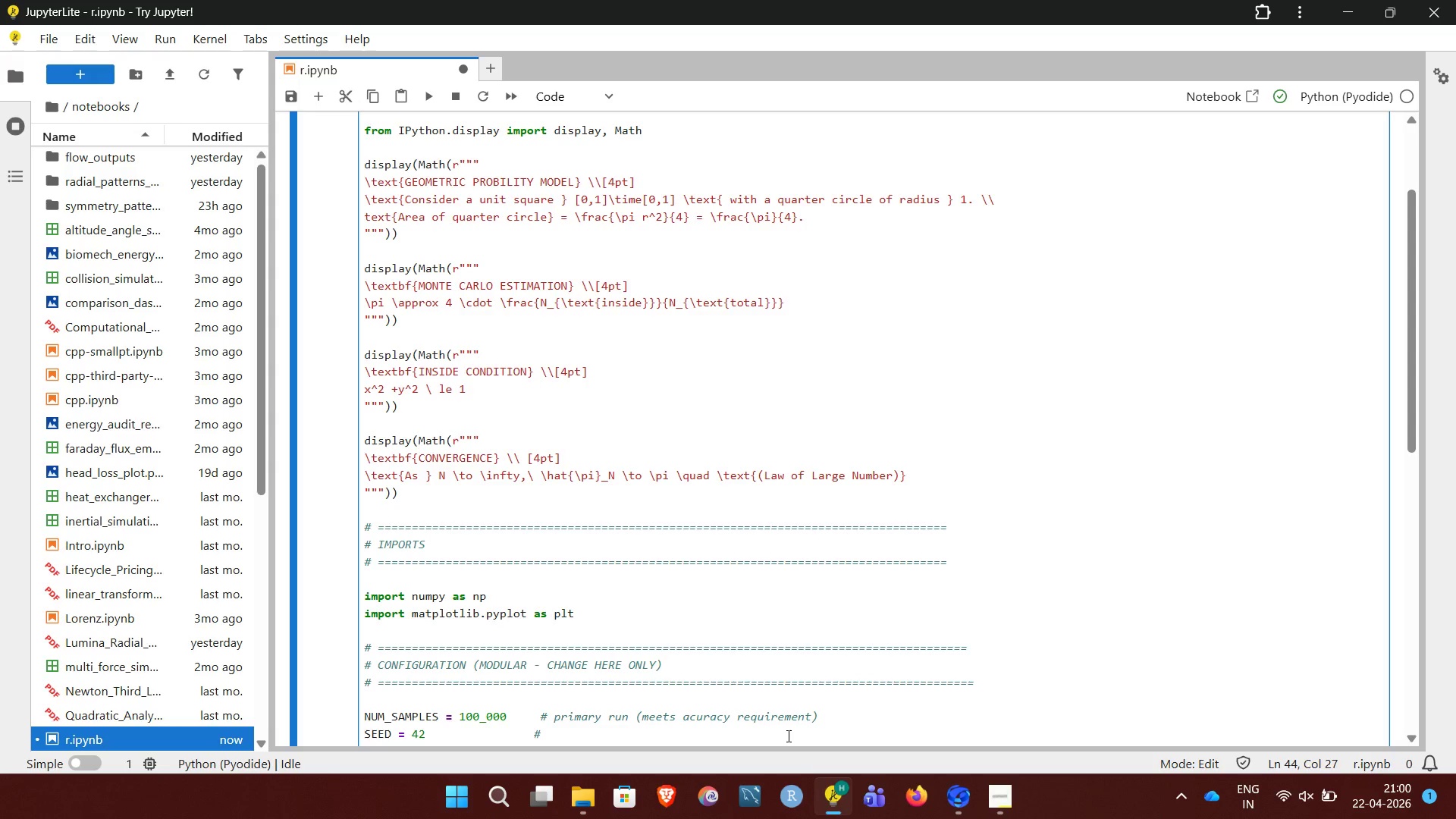 
key(Space)
 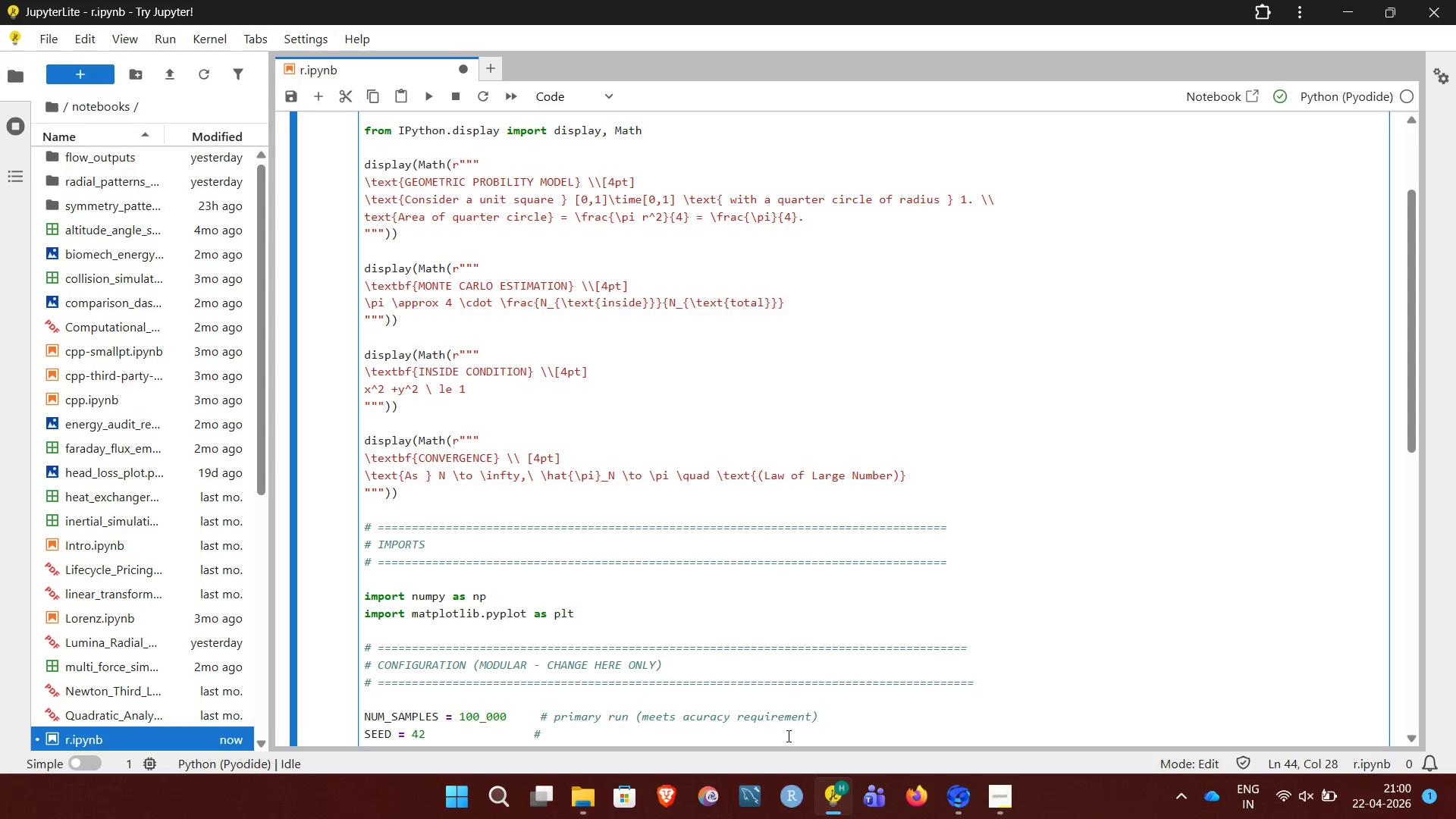 
type(REP)
 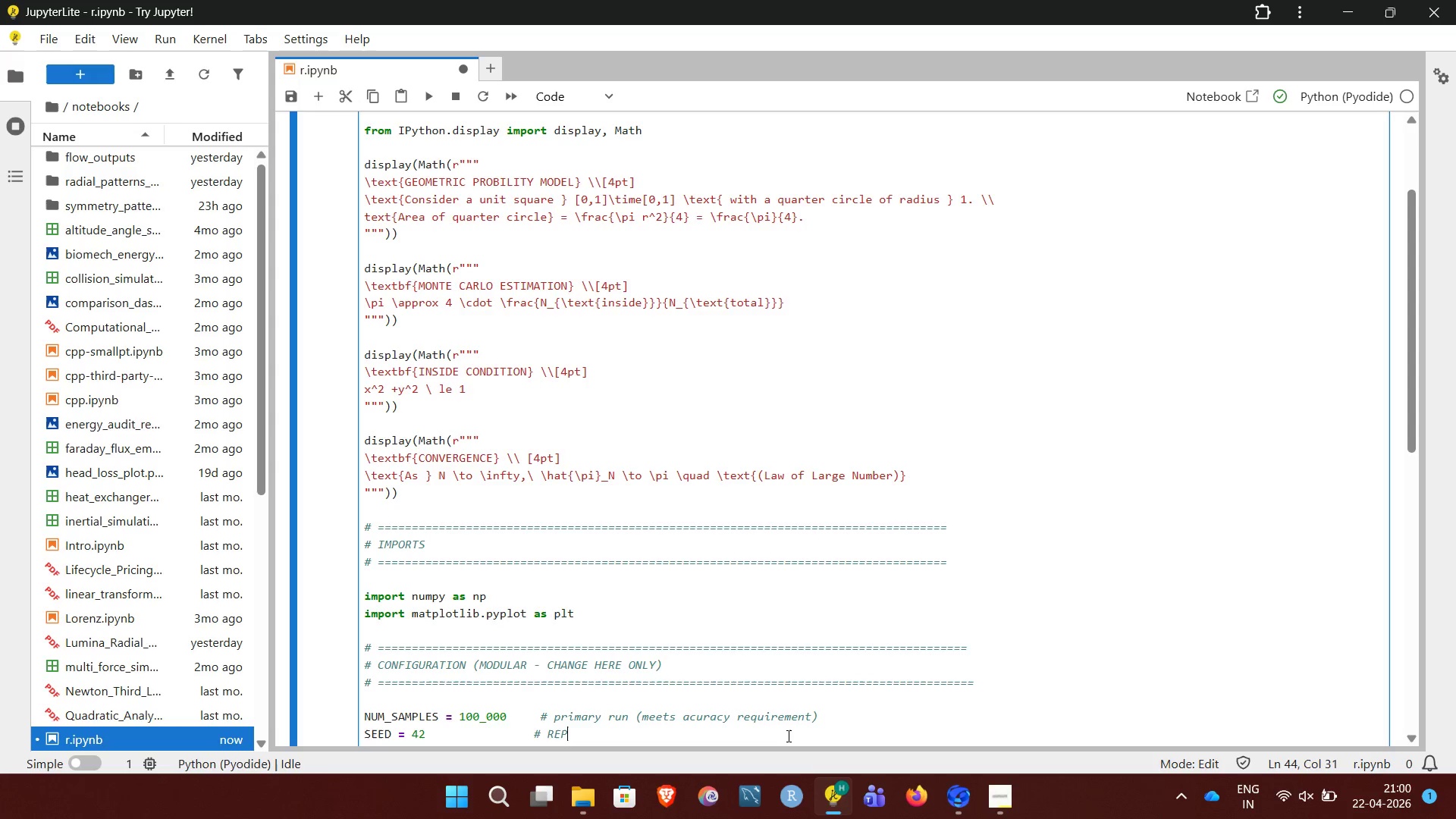 
type(RODUCTIVE)
key(Backspace)
key(Backspace)
type(rebro)
 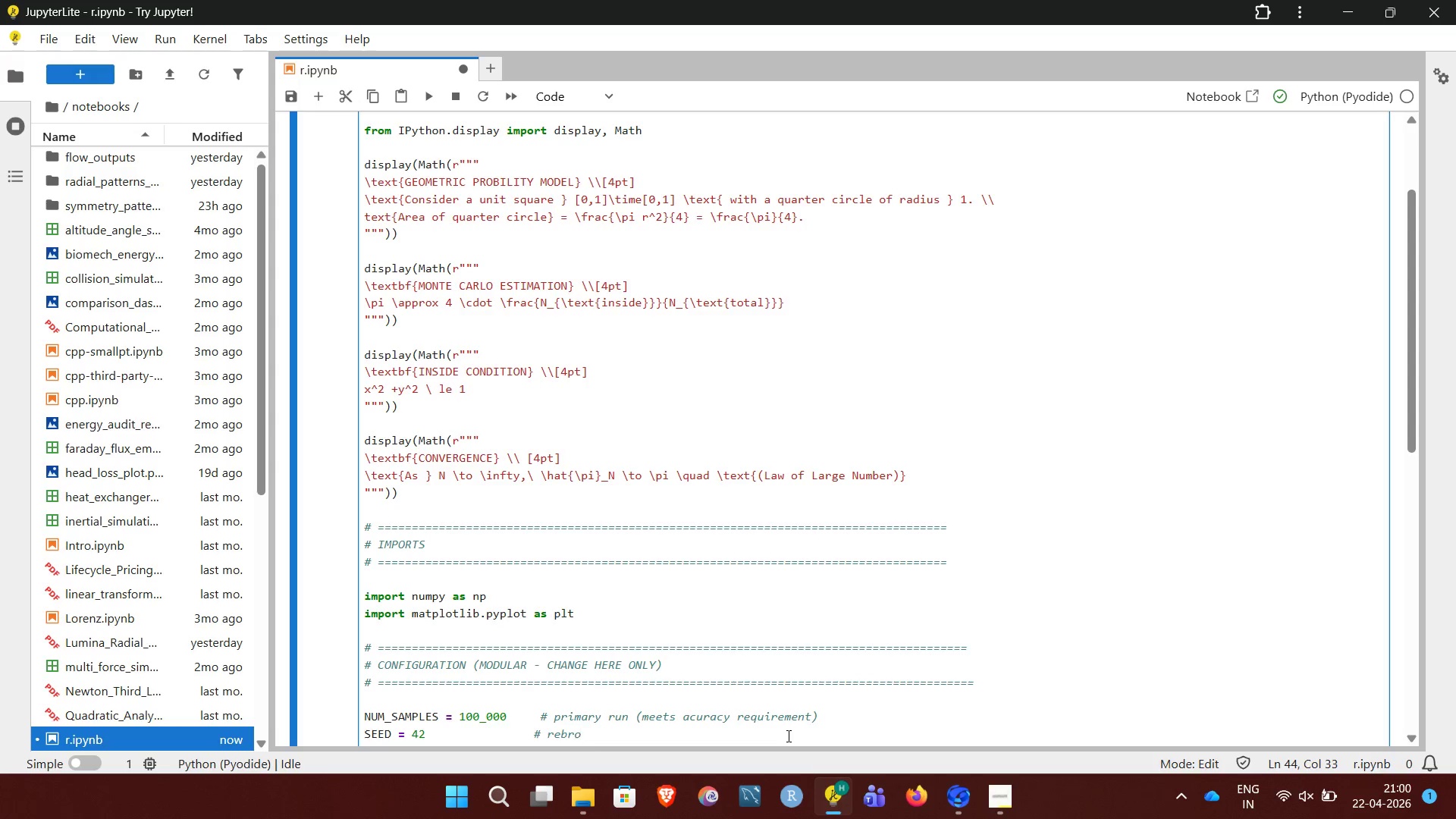 
type(ducibility)
 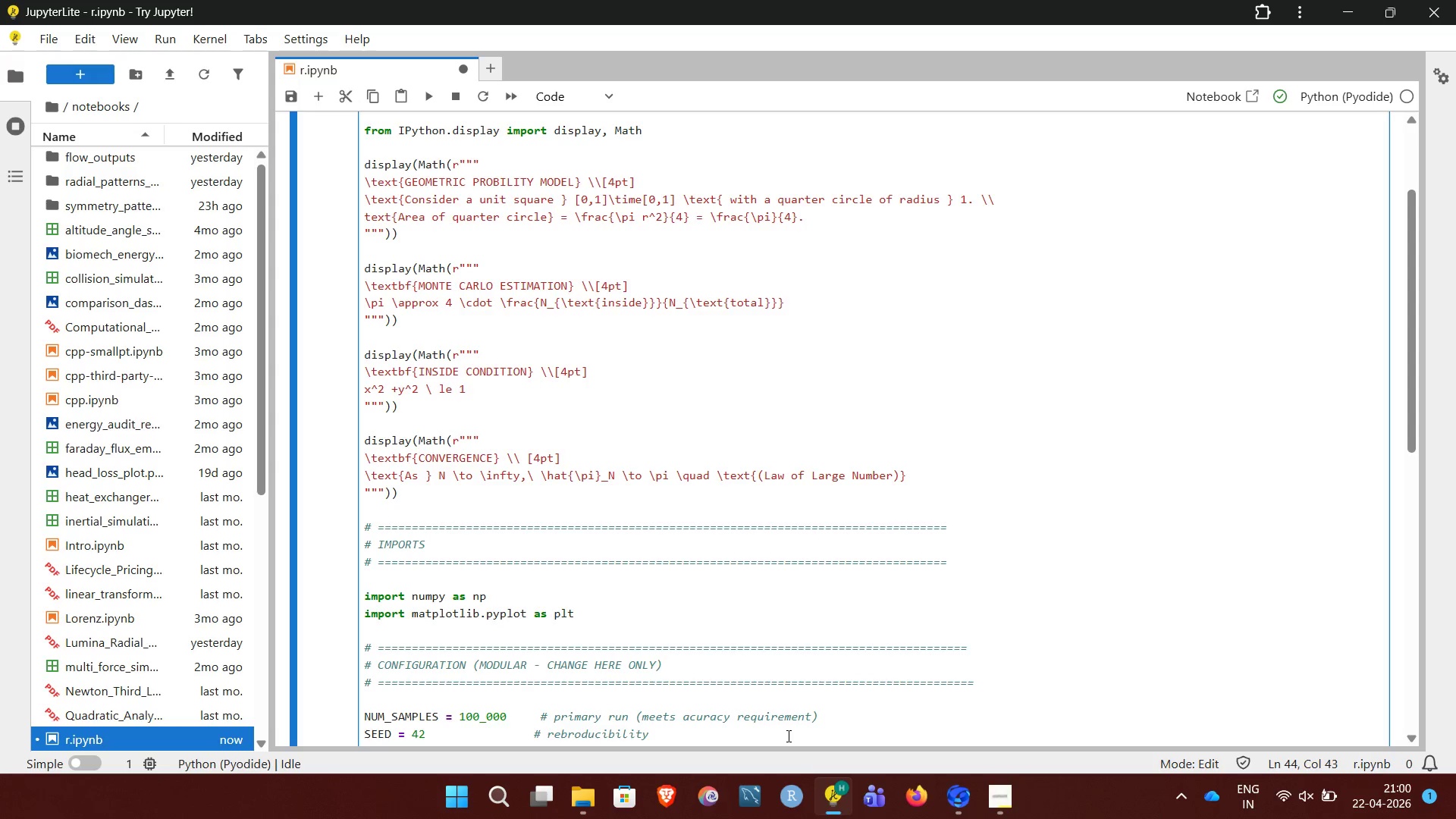 
key(NumpadEnter)
type(np.ram)
key(Backspace)
type(ndo,)
key(Backspace)
type(m.seed(SEED0)
key(NumpadEnter)
key(NumpadEnter)
type(#CC)
key(Backspace)
 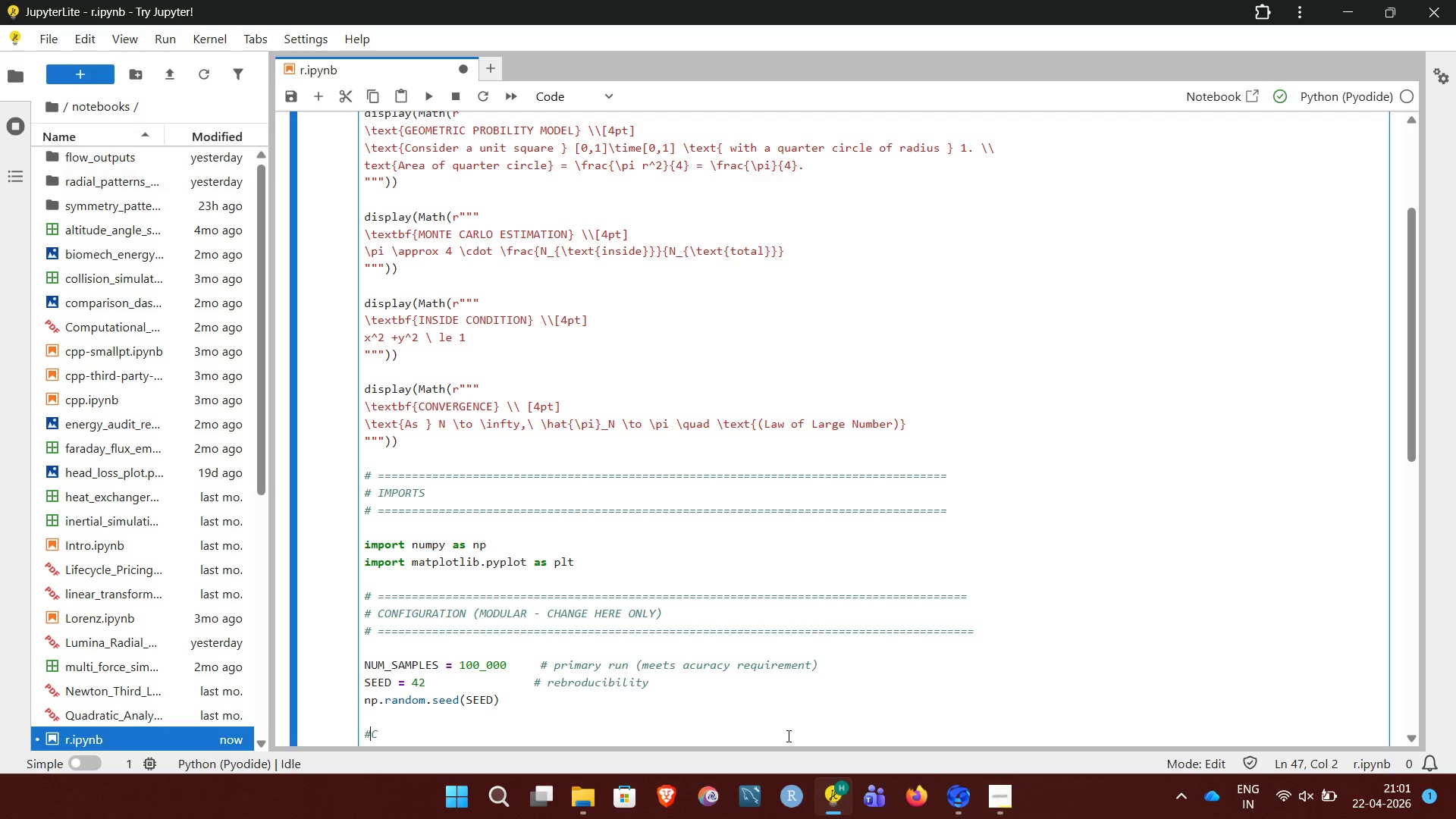 
 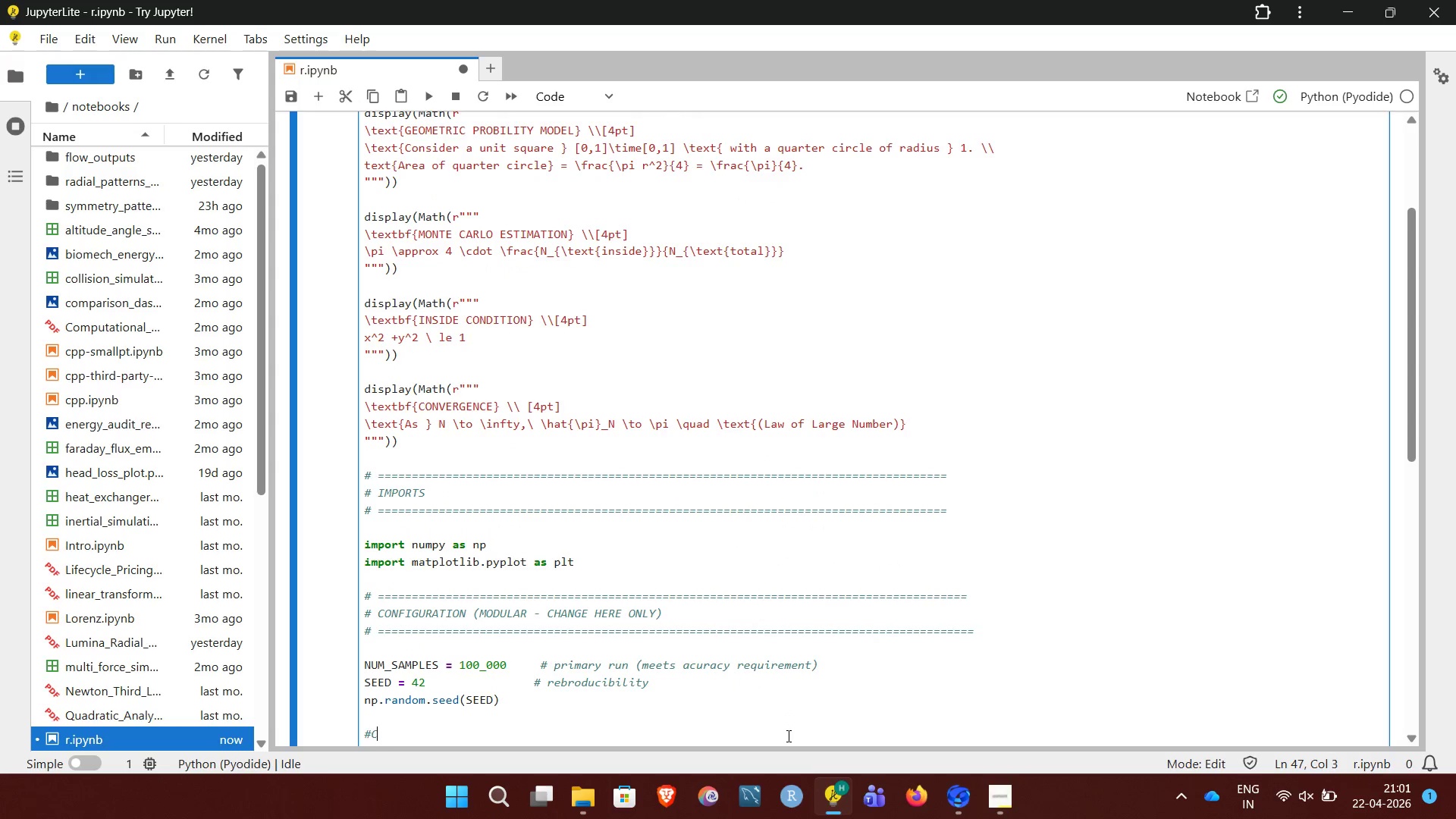 
key(ArrowLeft)
 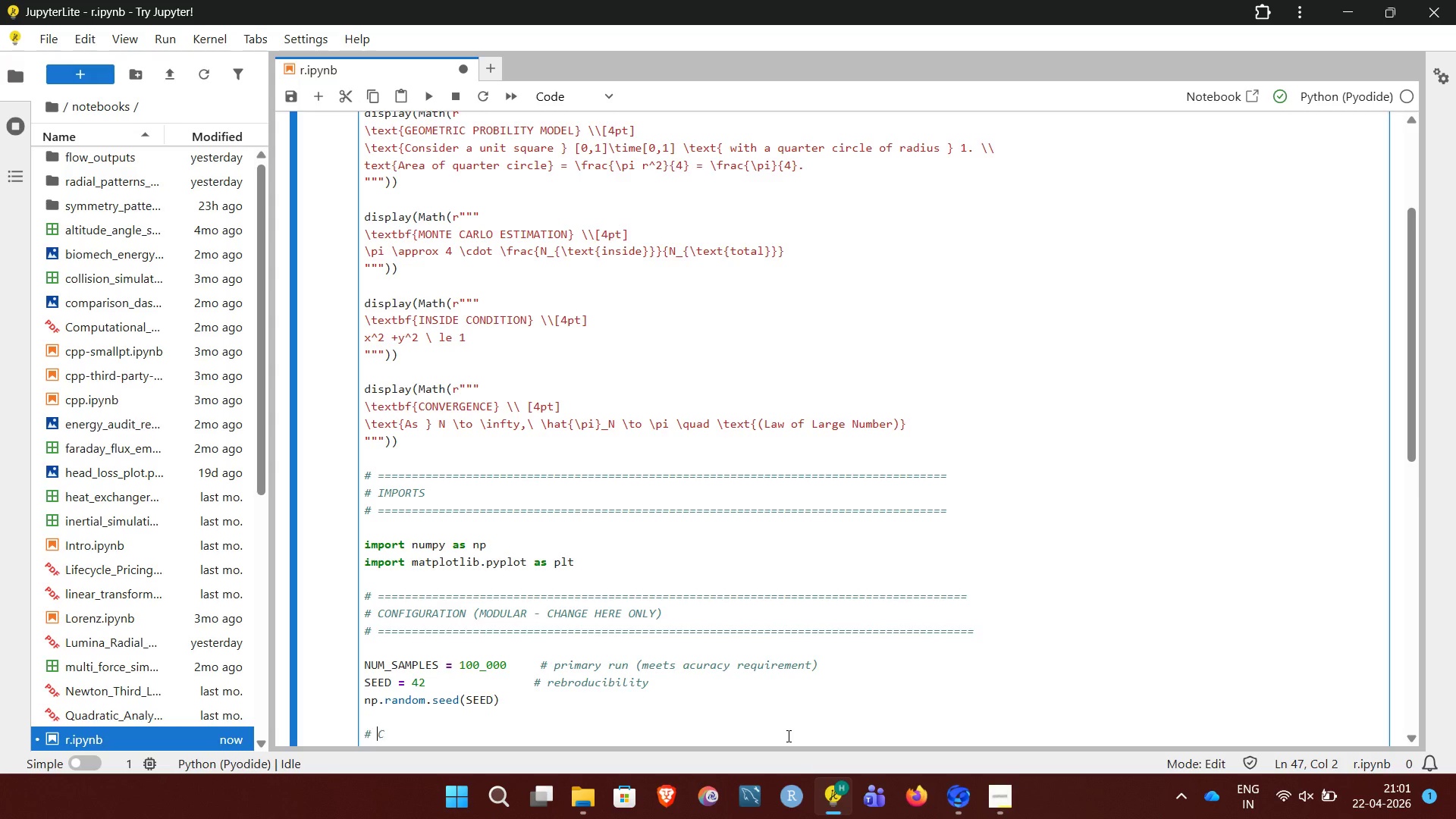 
key(Space)
 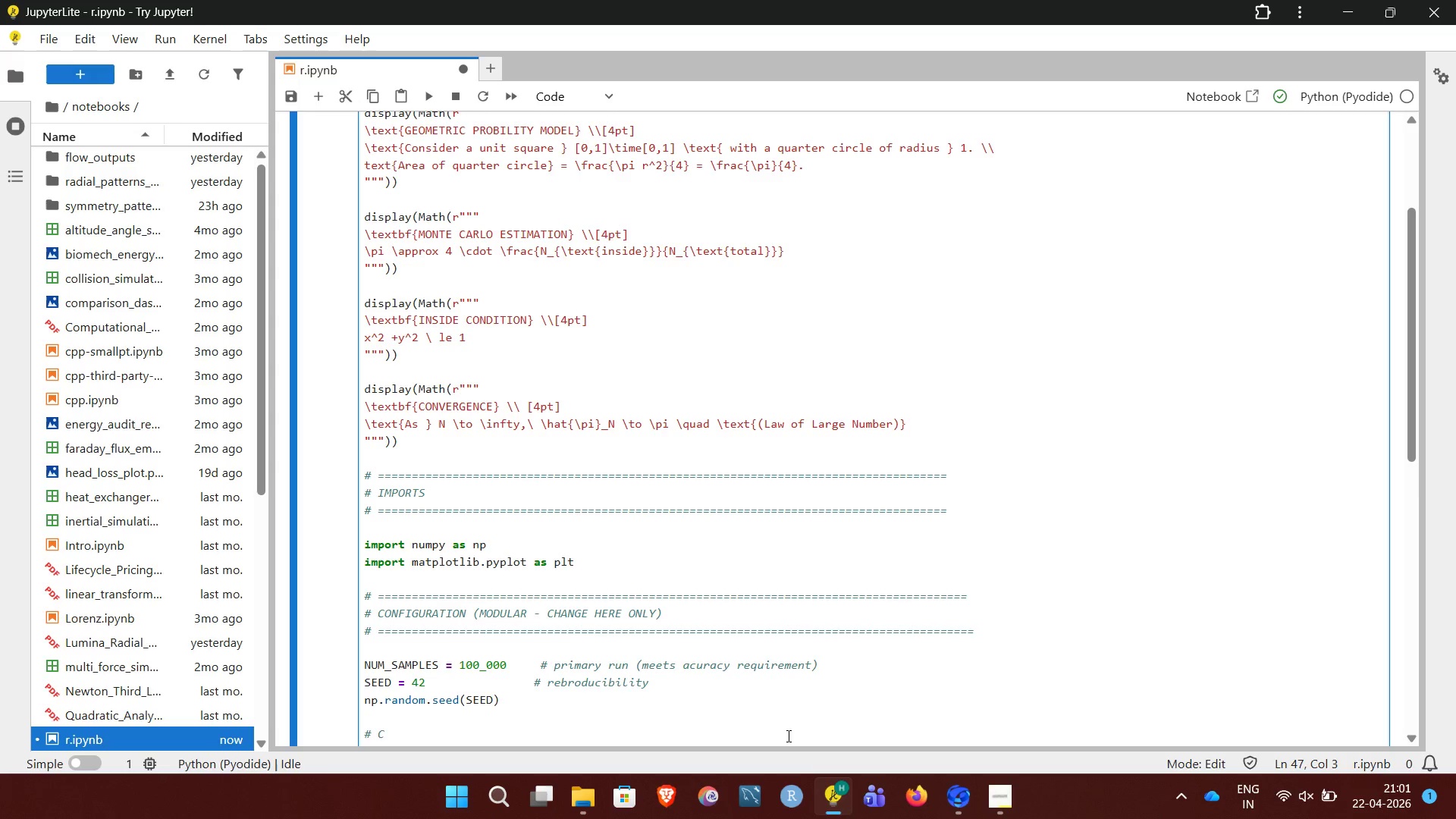 
key(ArrowRight)
 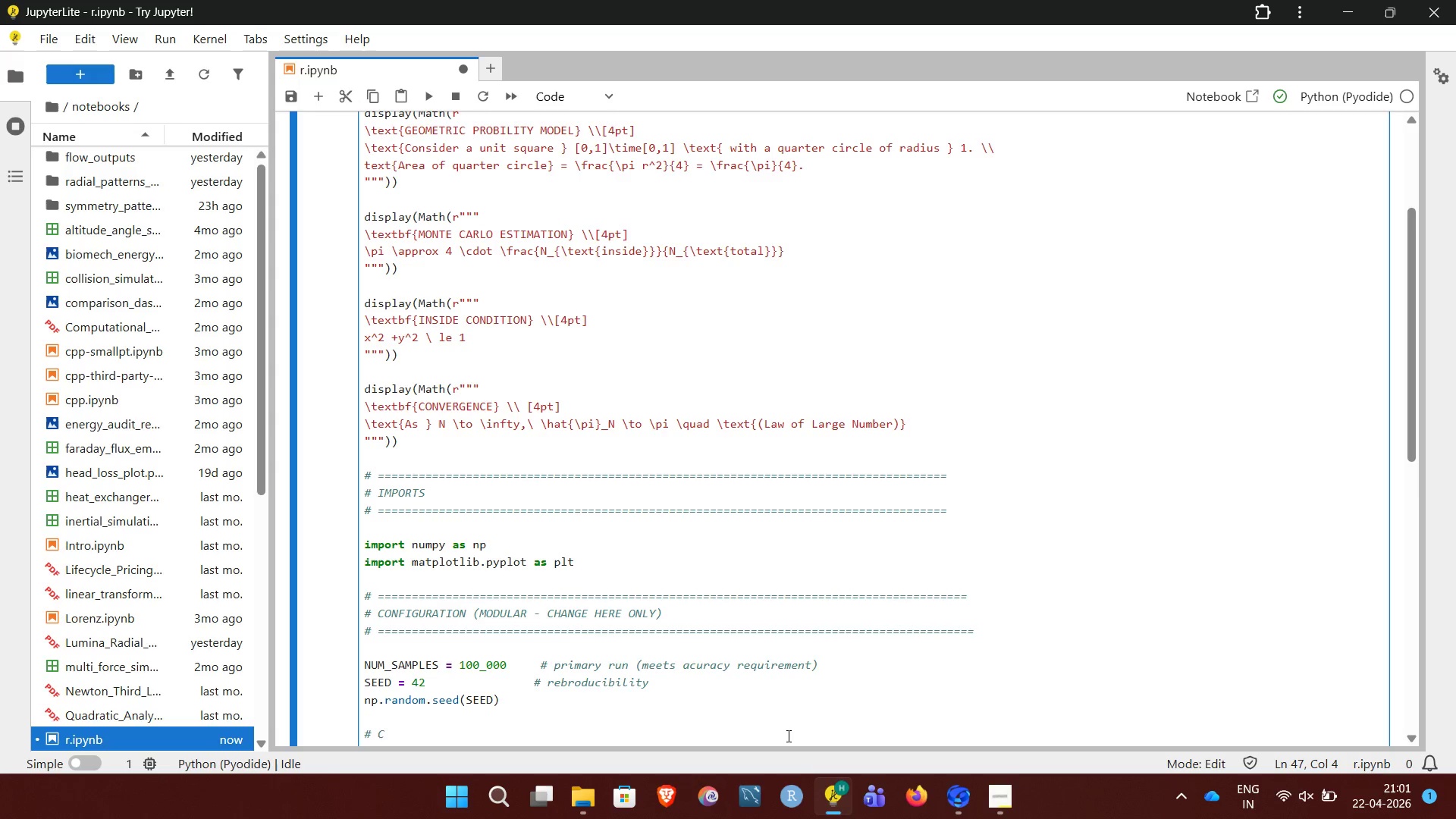 
type(olor)
 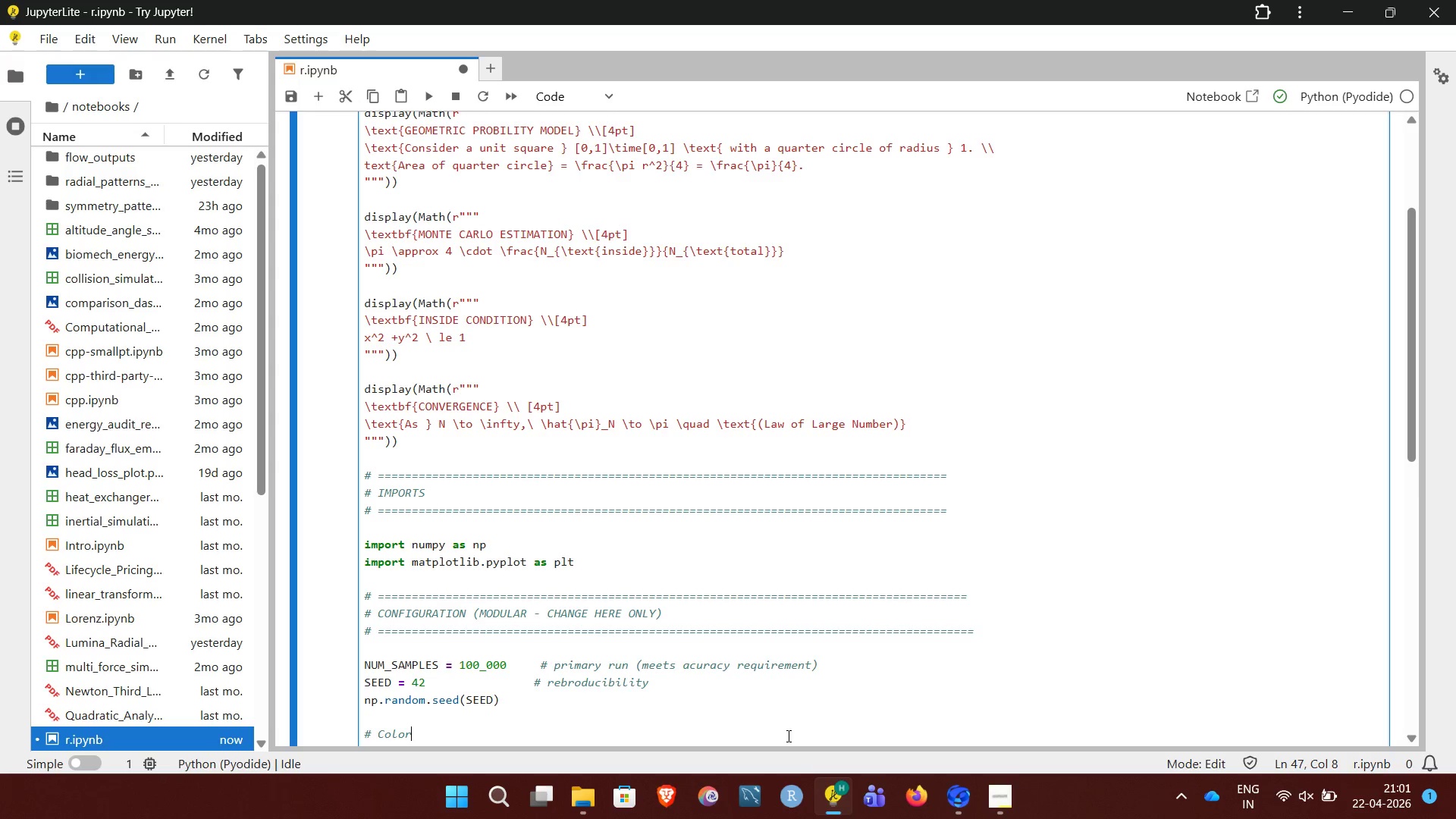 
wait(13.51)
 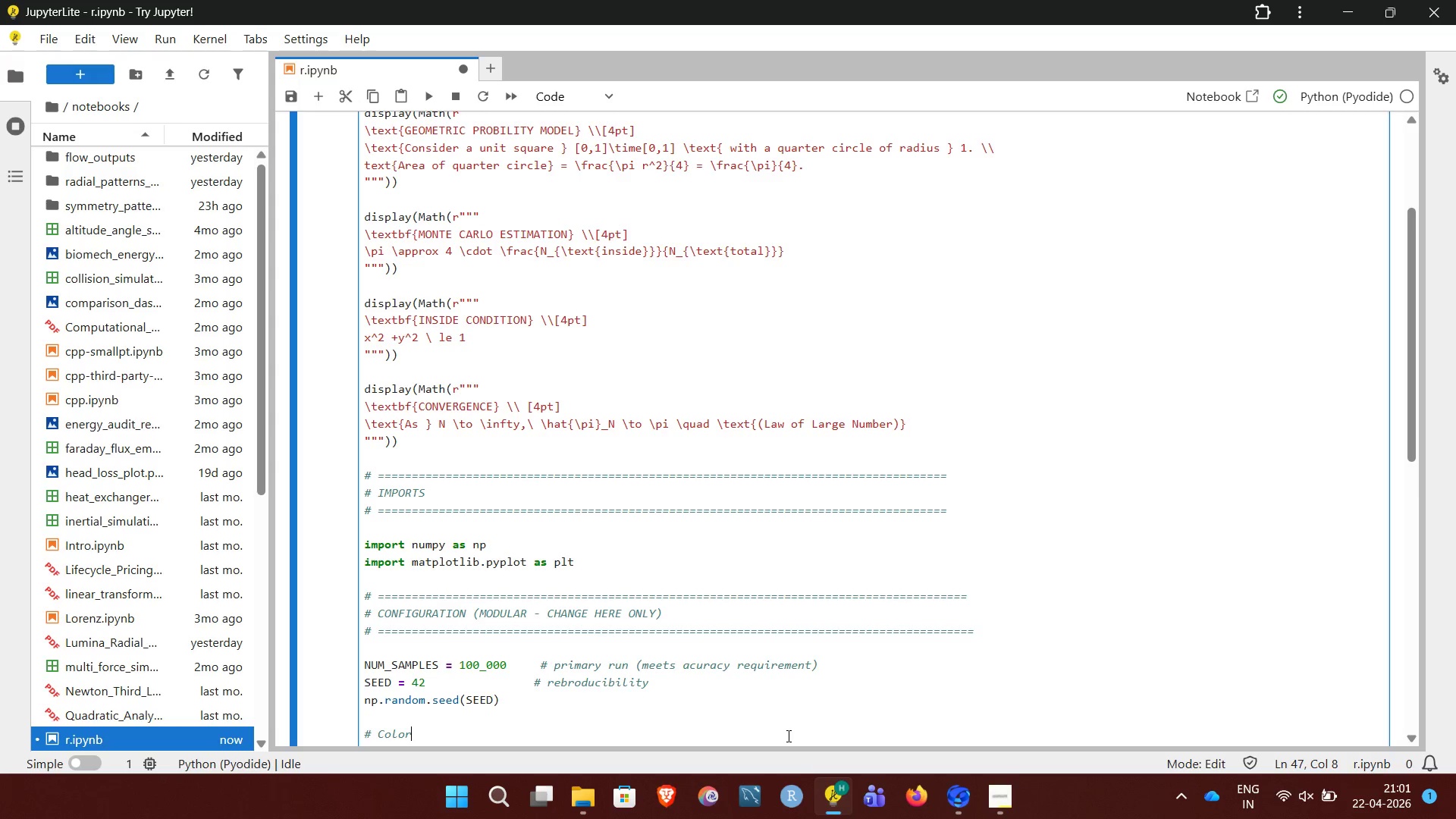 
type( (high-contrast)
 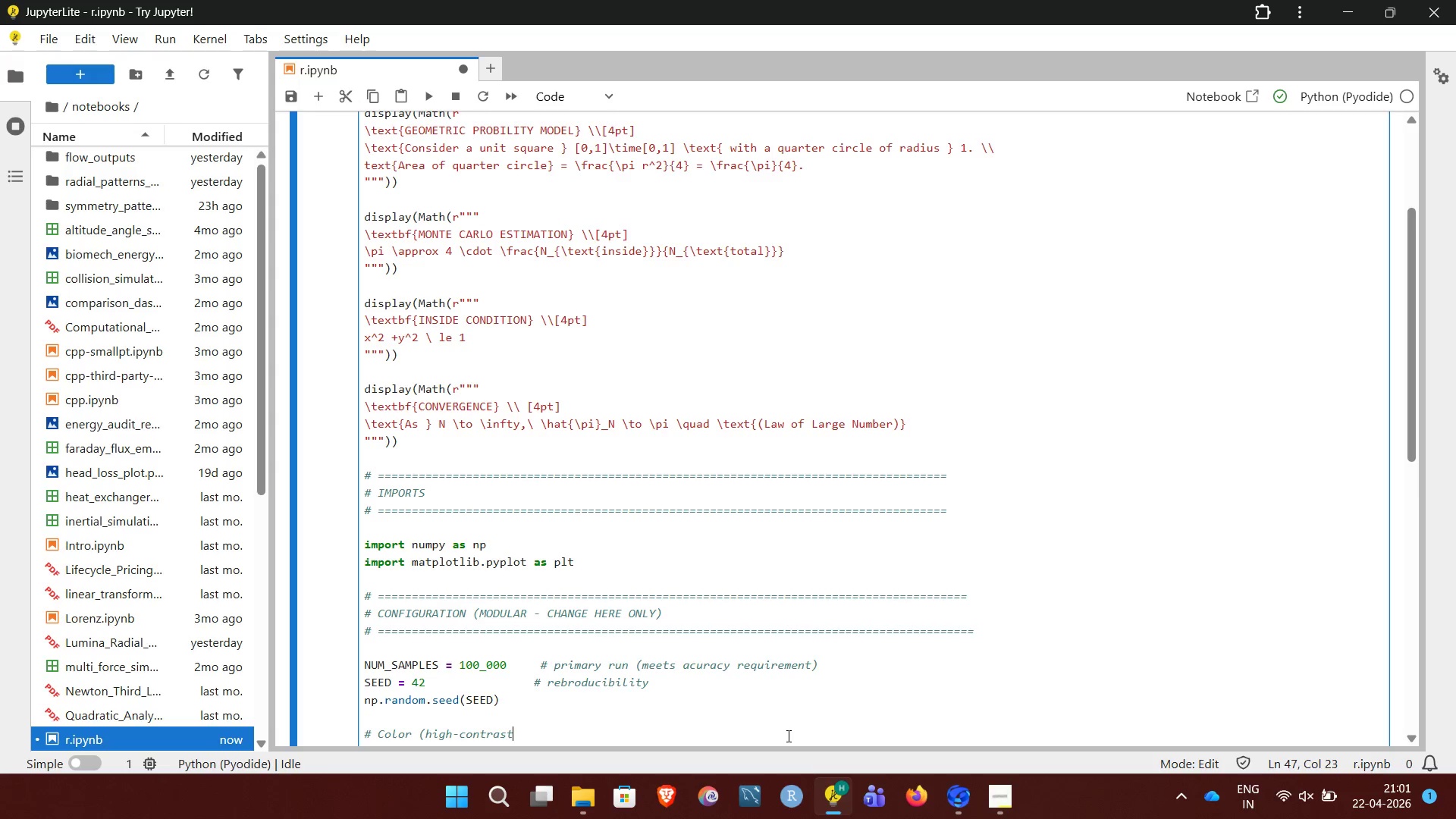 
wait(5.95)
 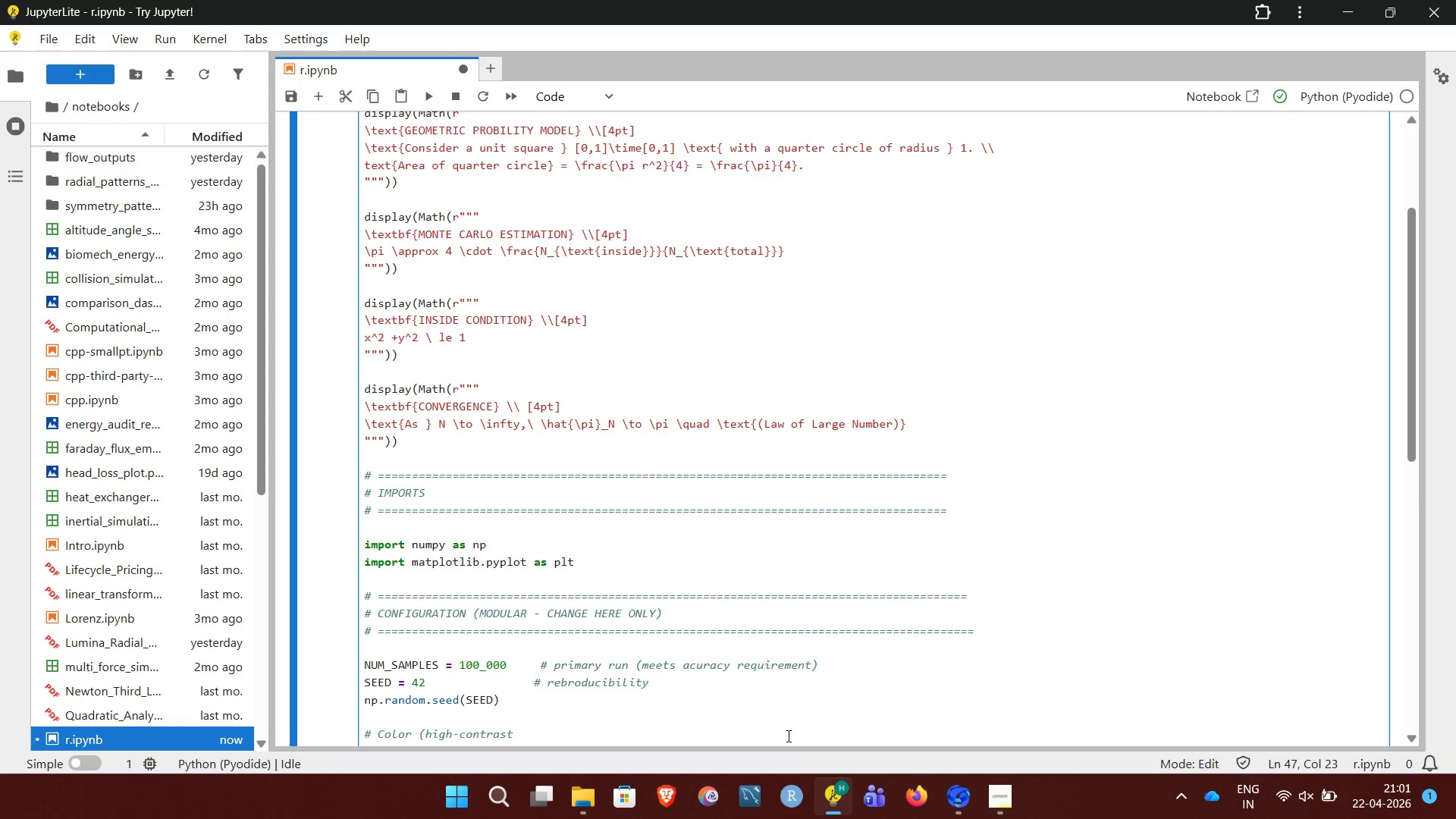 
key(Comma)
 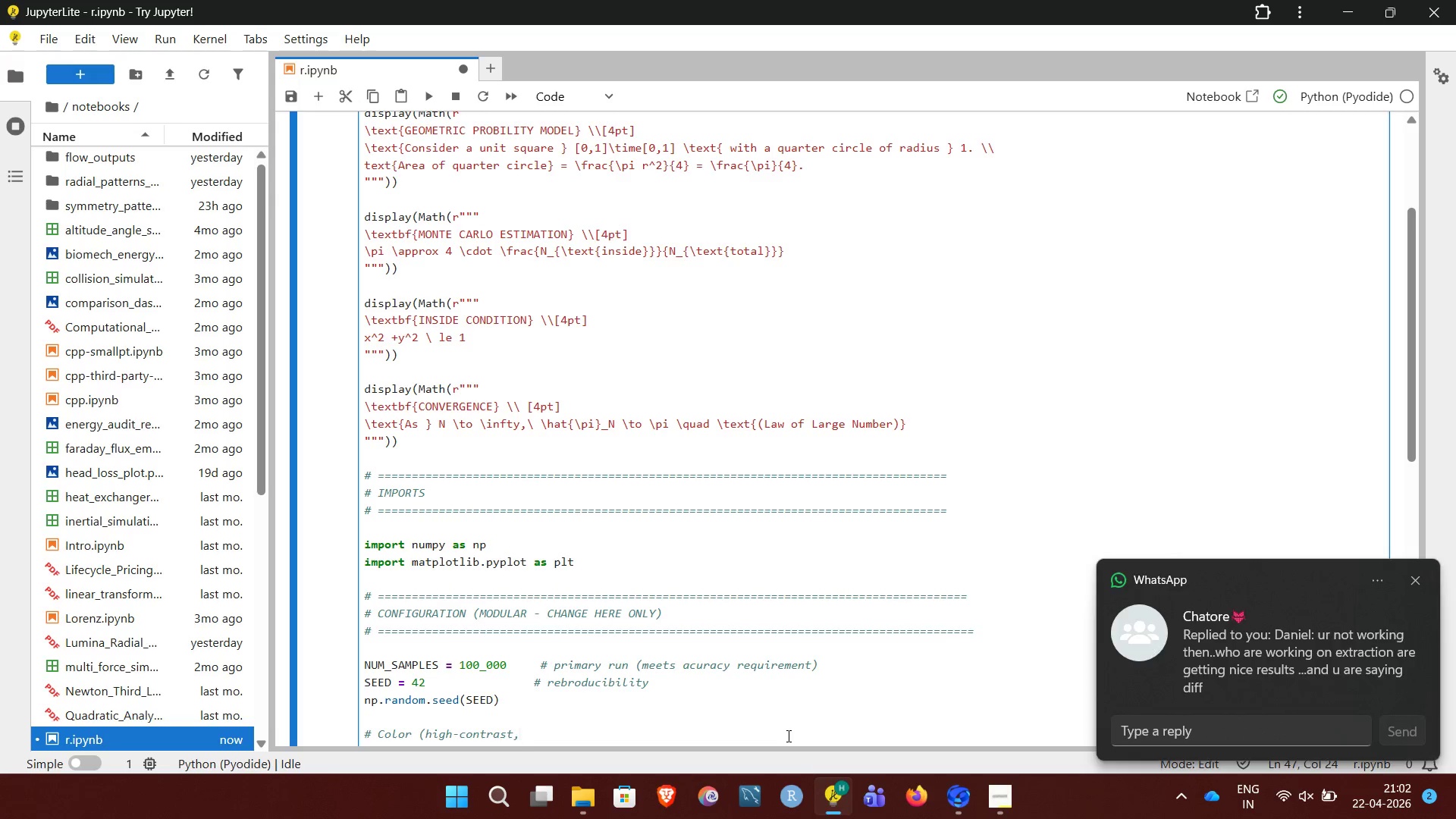 
key(Space)
 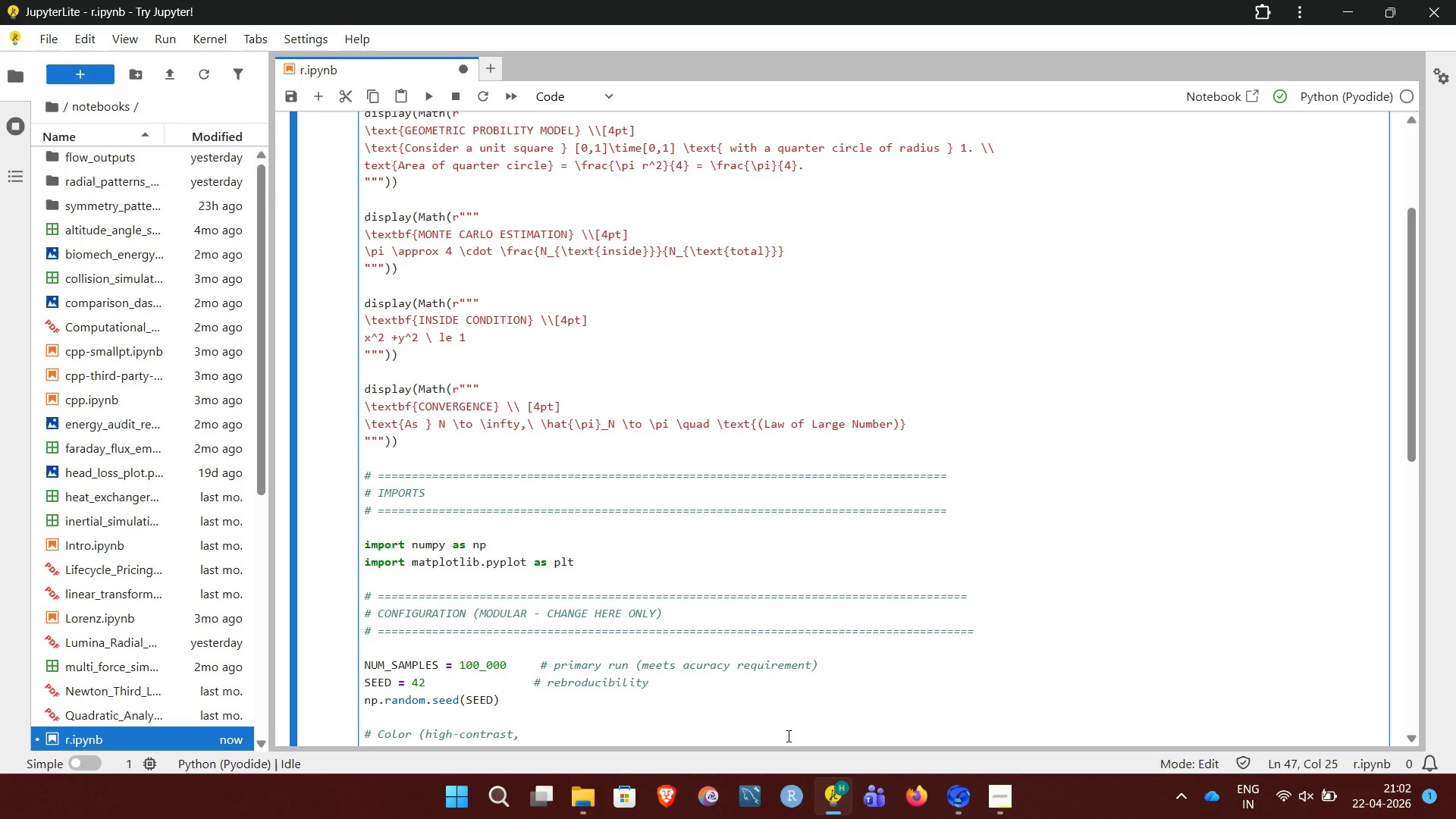 
type( print-frendly)
 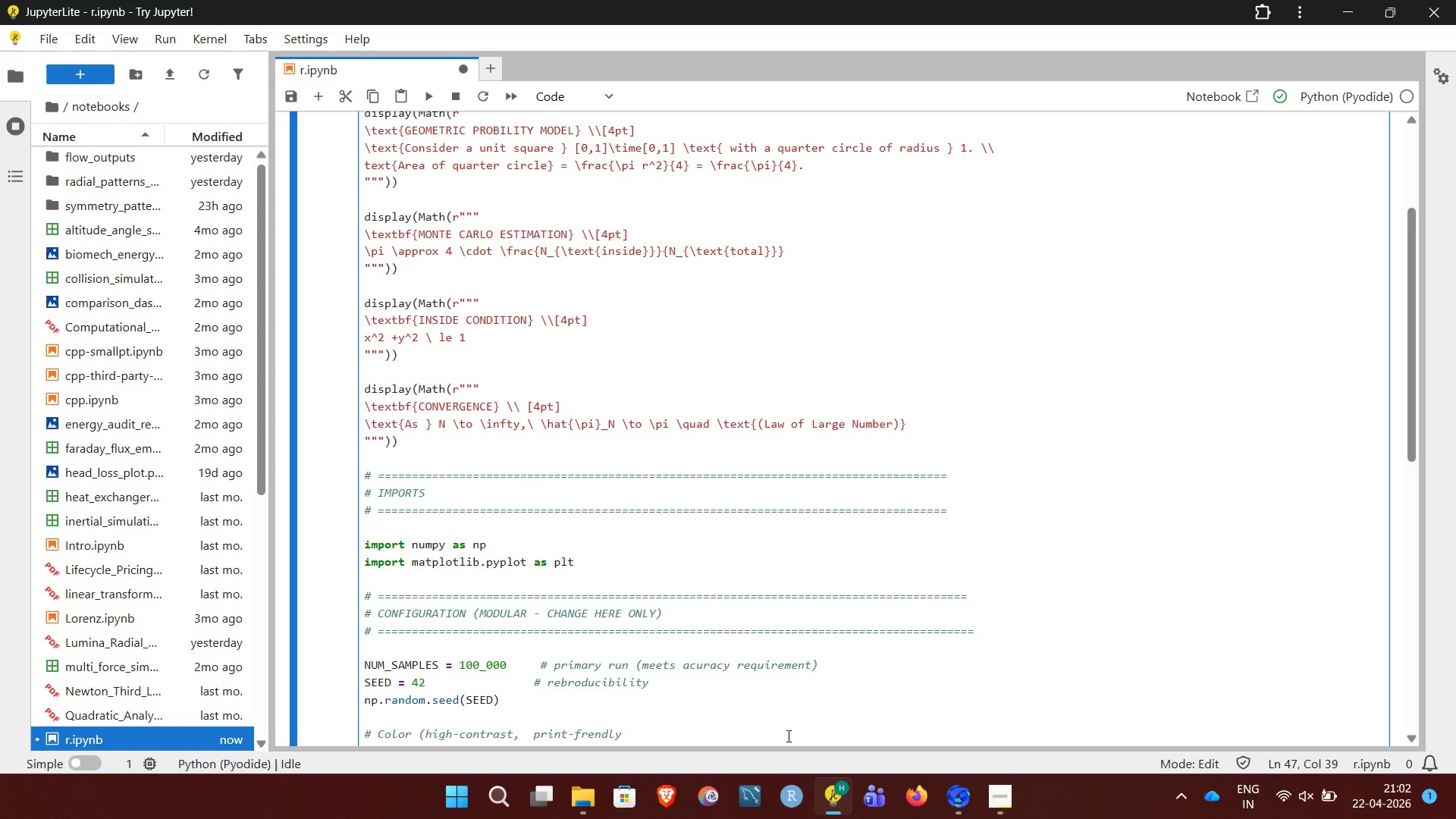 
key(Shift+0)
 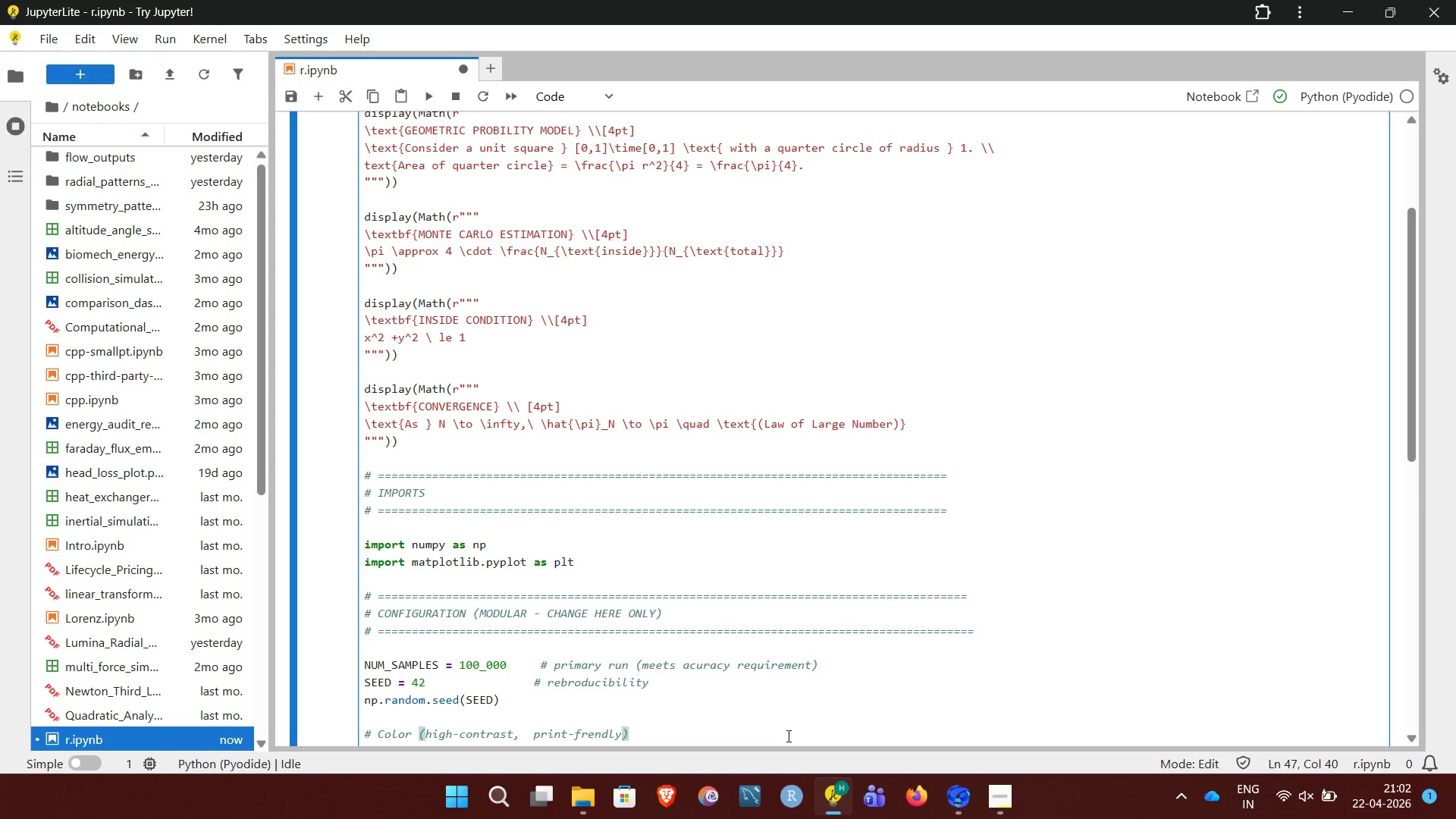 
key(NumpadAdd)
 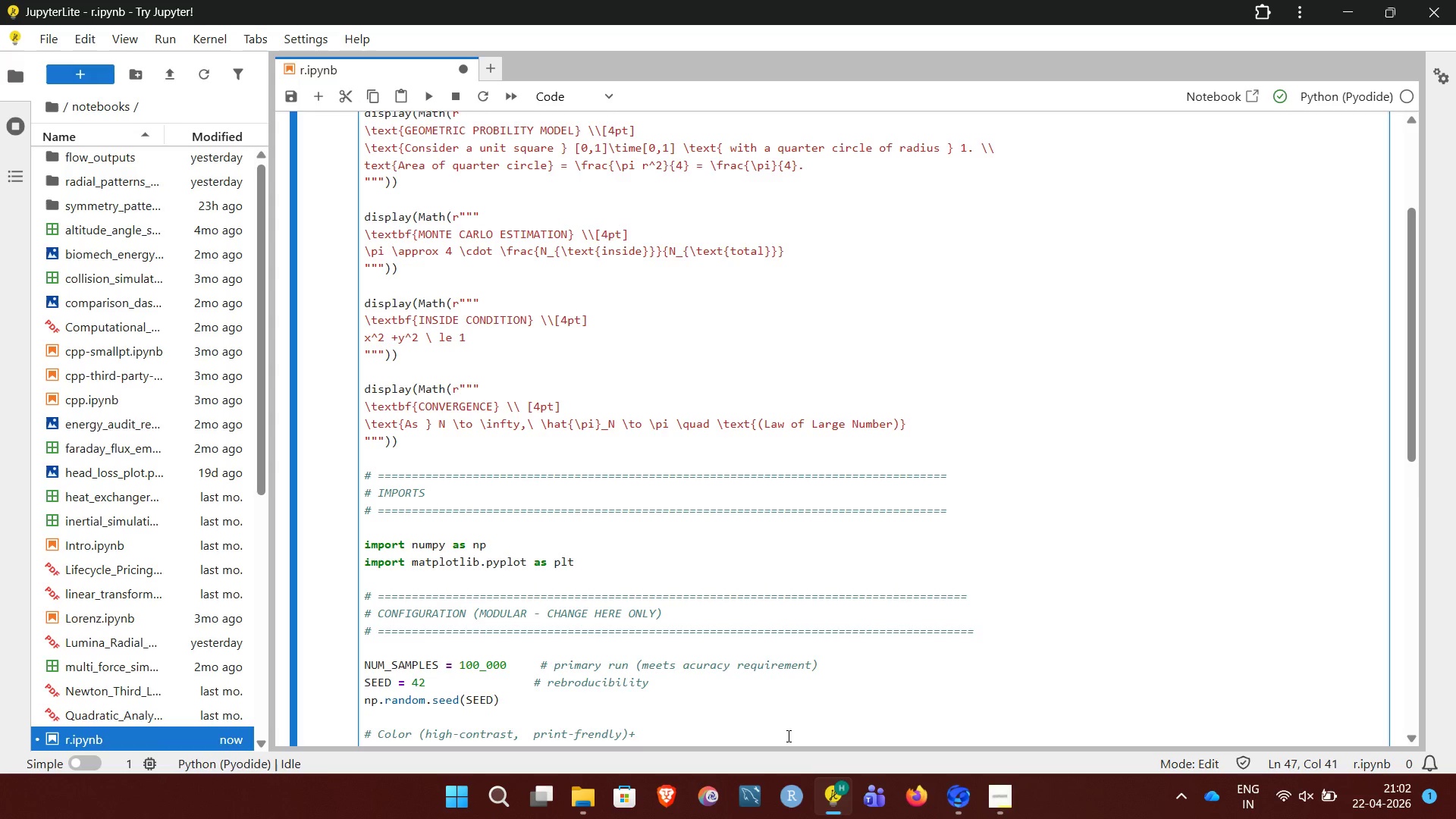 
key(Backspace)
 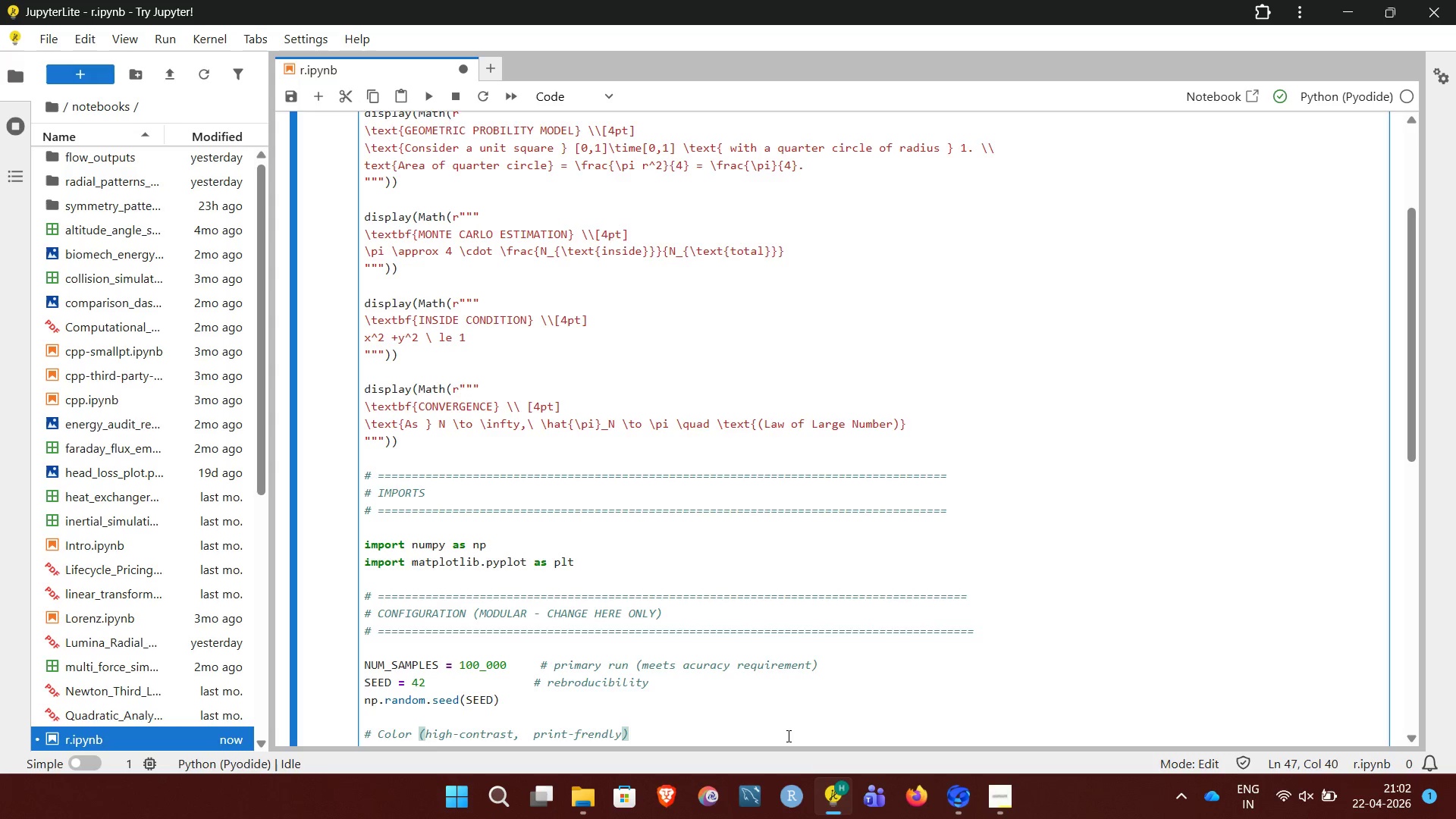 
key(NumpadEnter)
 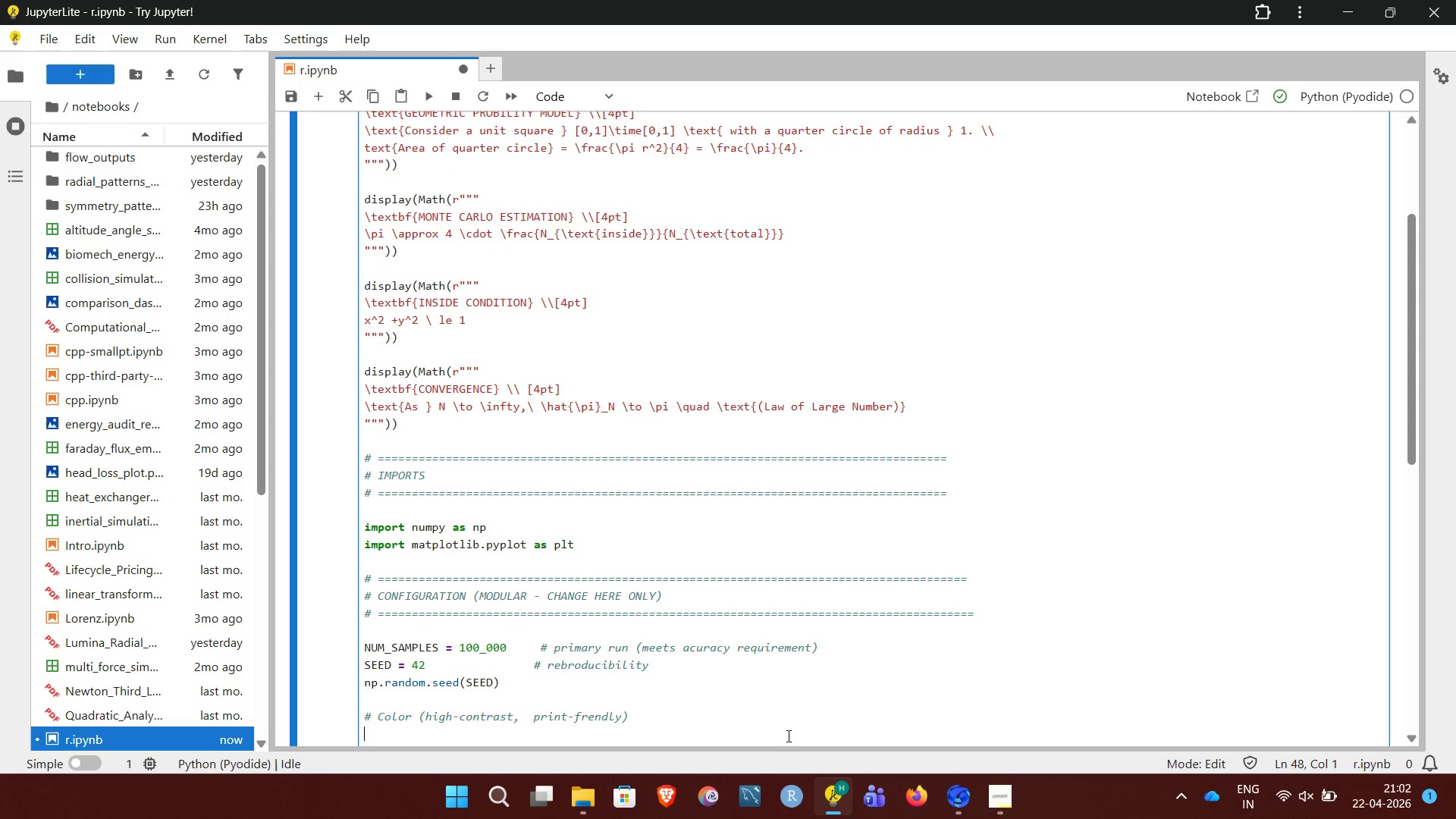 
wait(10.11)
 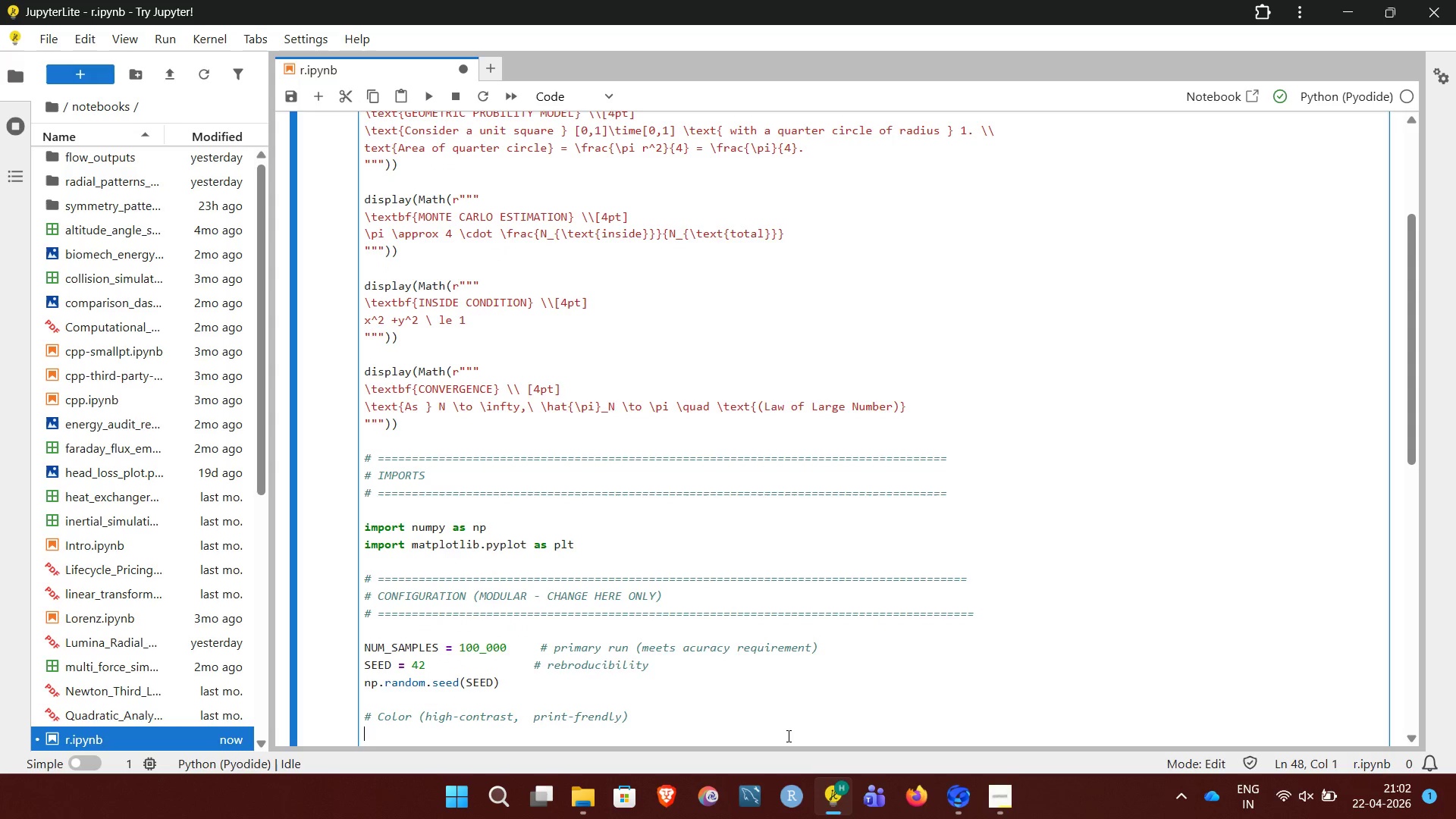 
type(COLOR)
 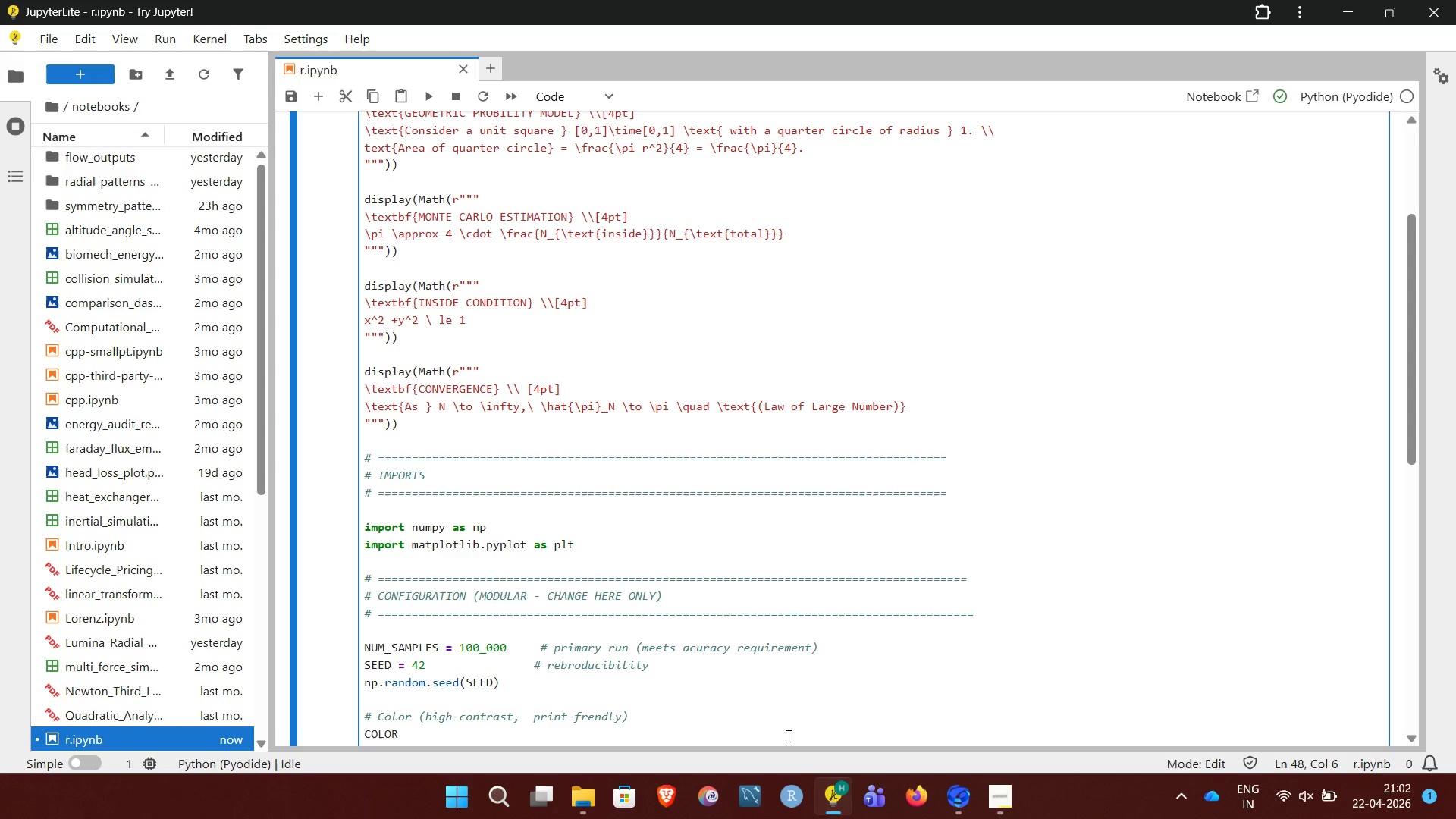 
wait(14.22)
 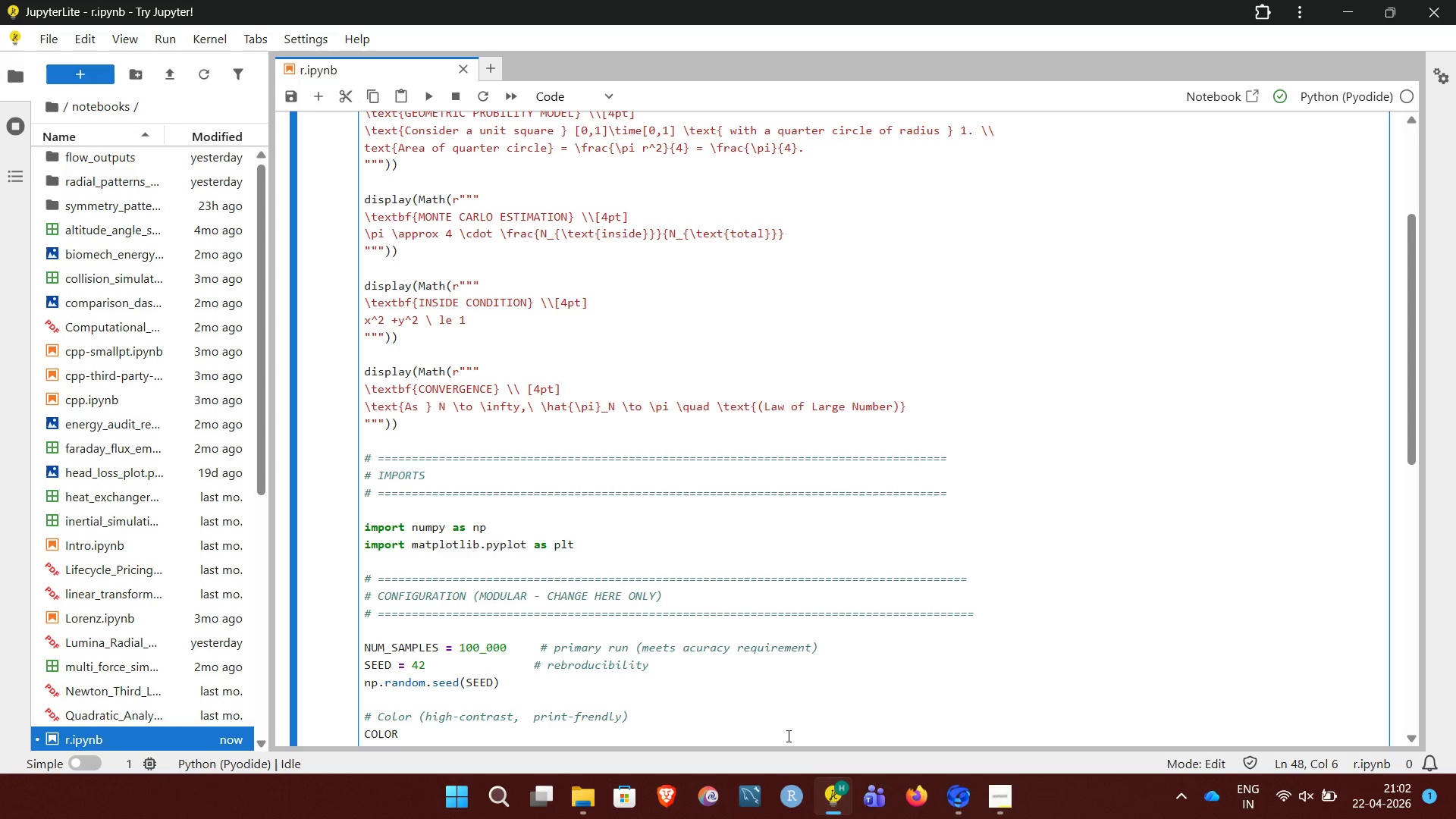 
type(_INSIDE = "#1be)
 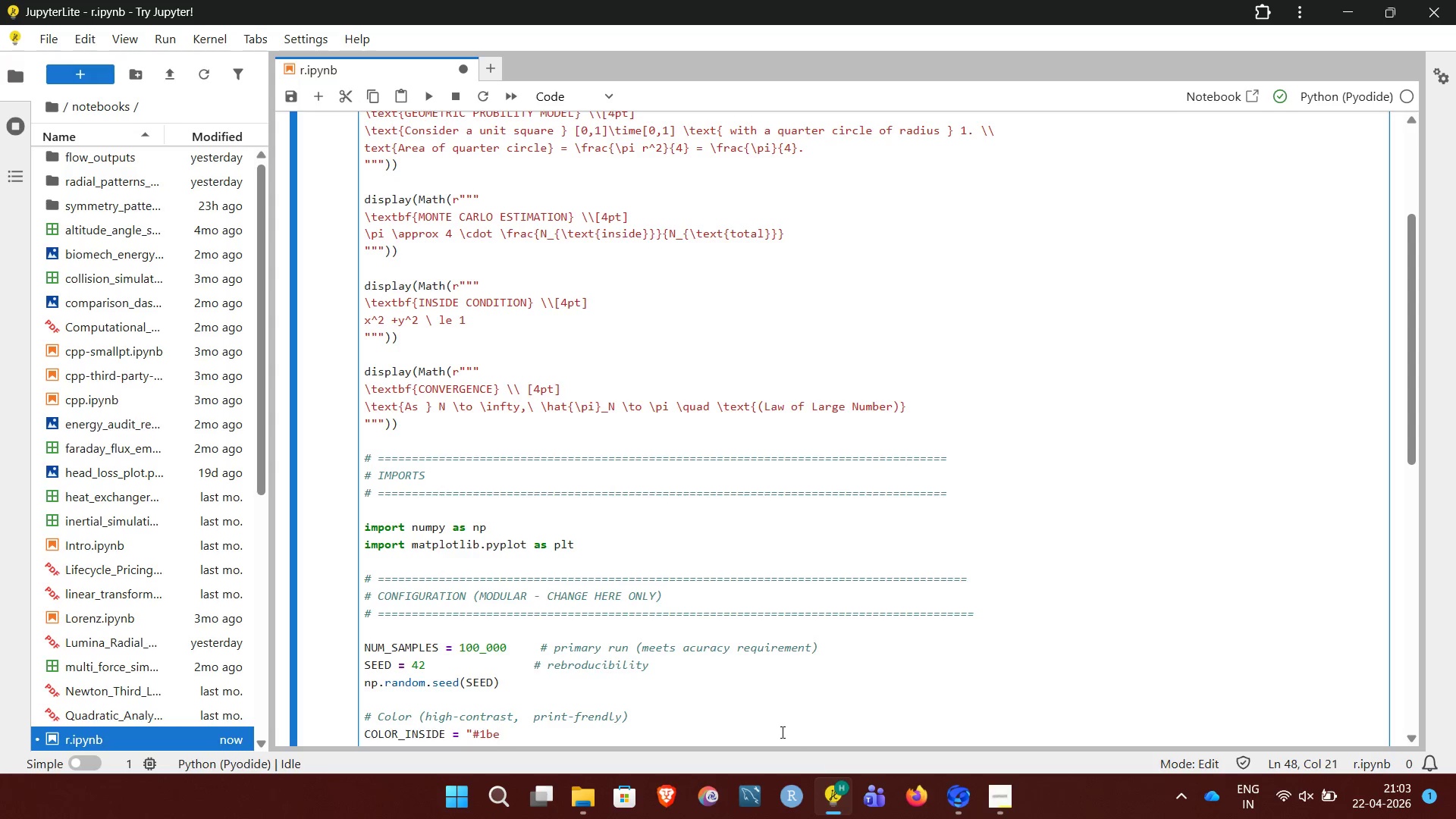 
type(&&)
key(Backspace)
key(Backspace)
type(77)
 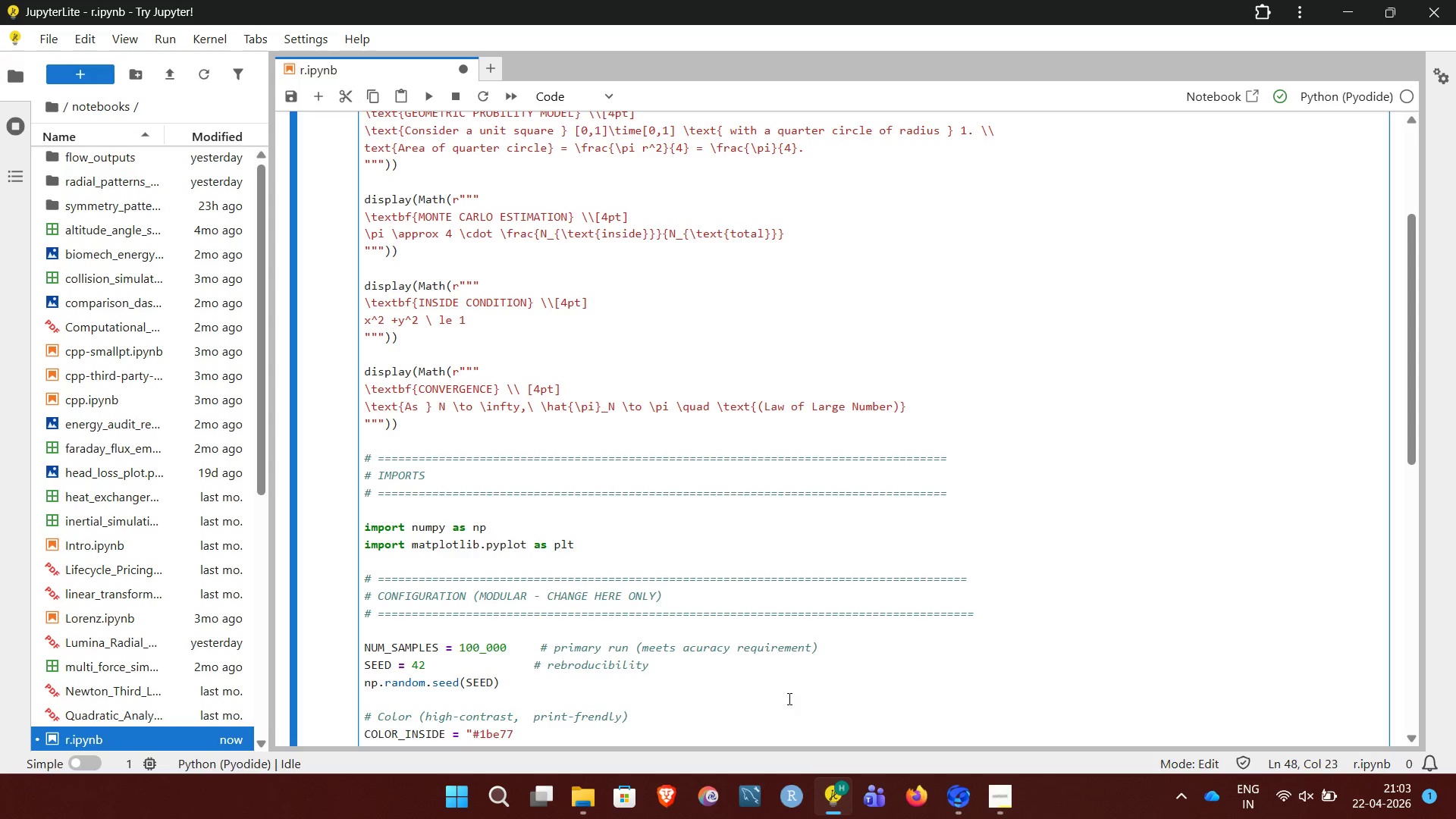 
key(Shift+Quote)
 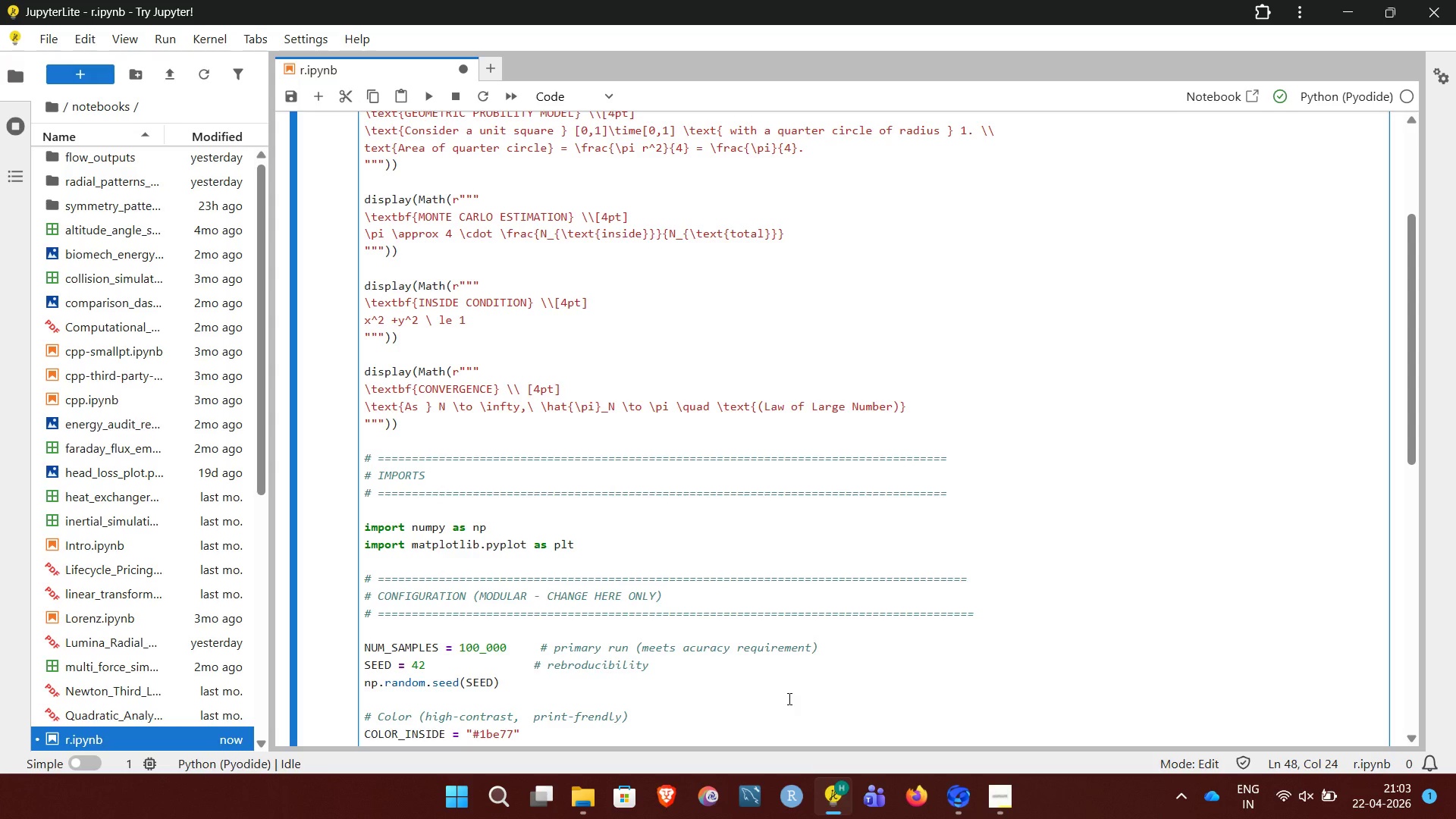 
key(Space)
 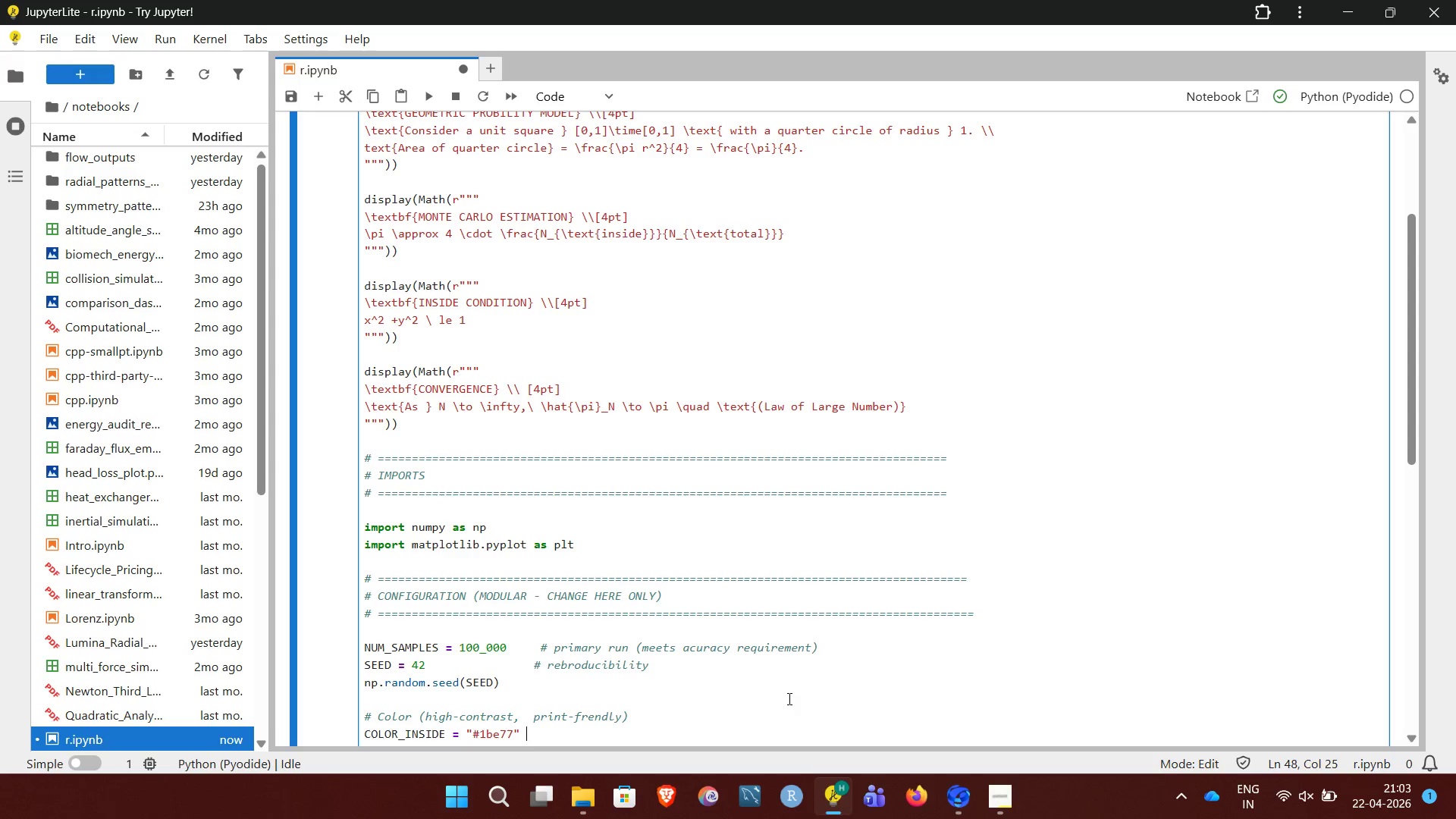 
key(Space)
 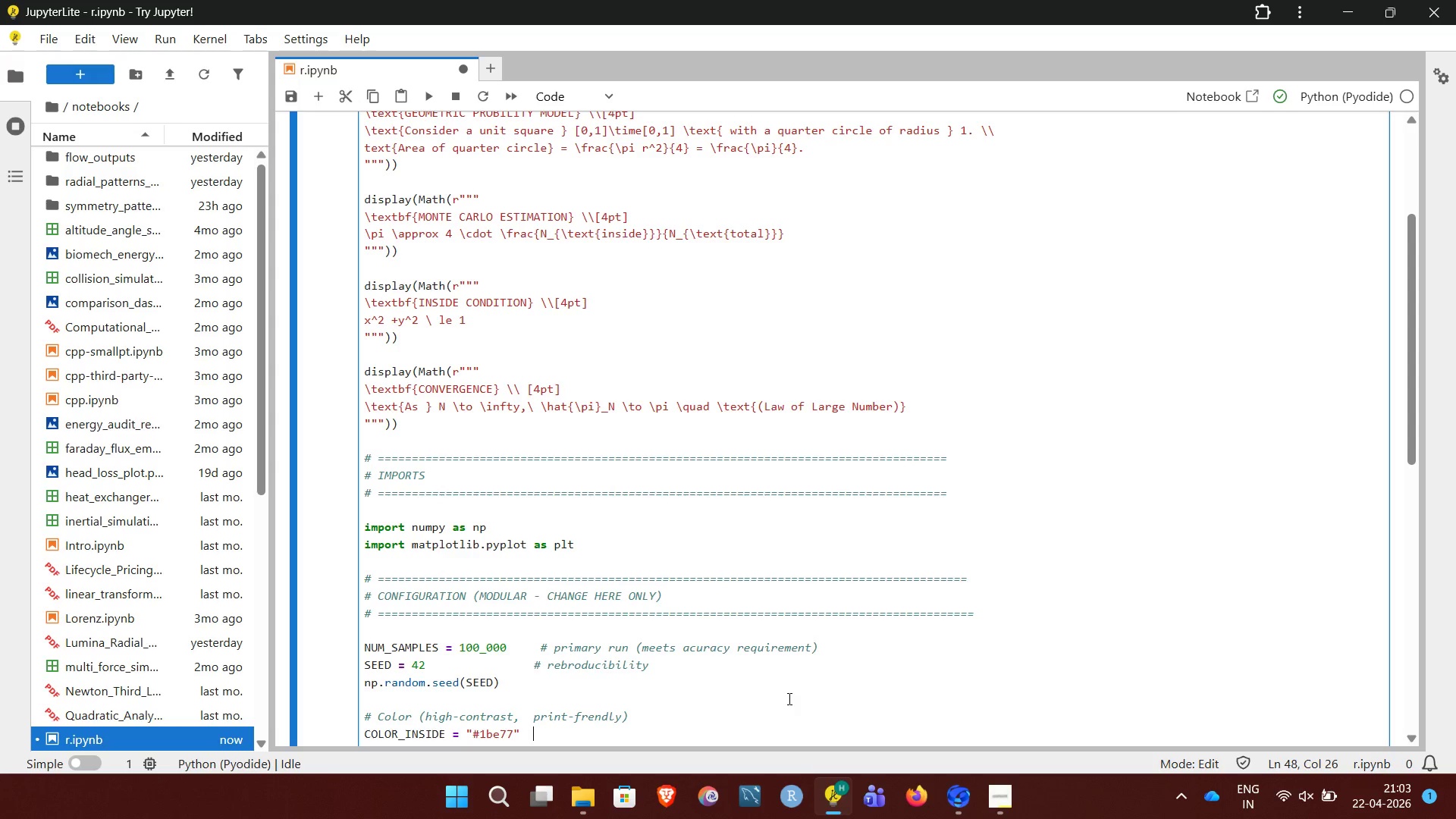 
key(Space)
 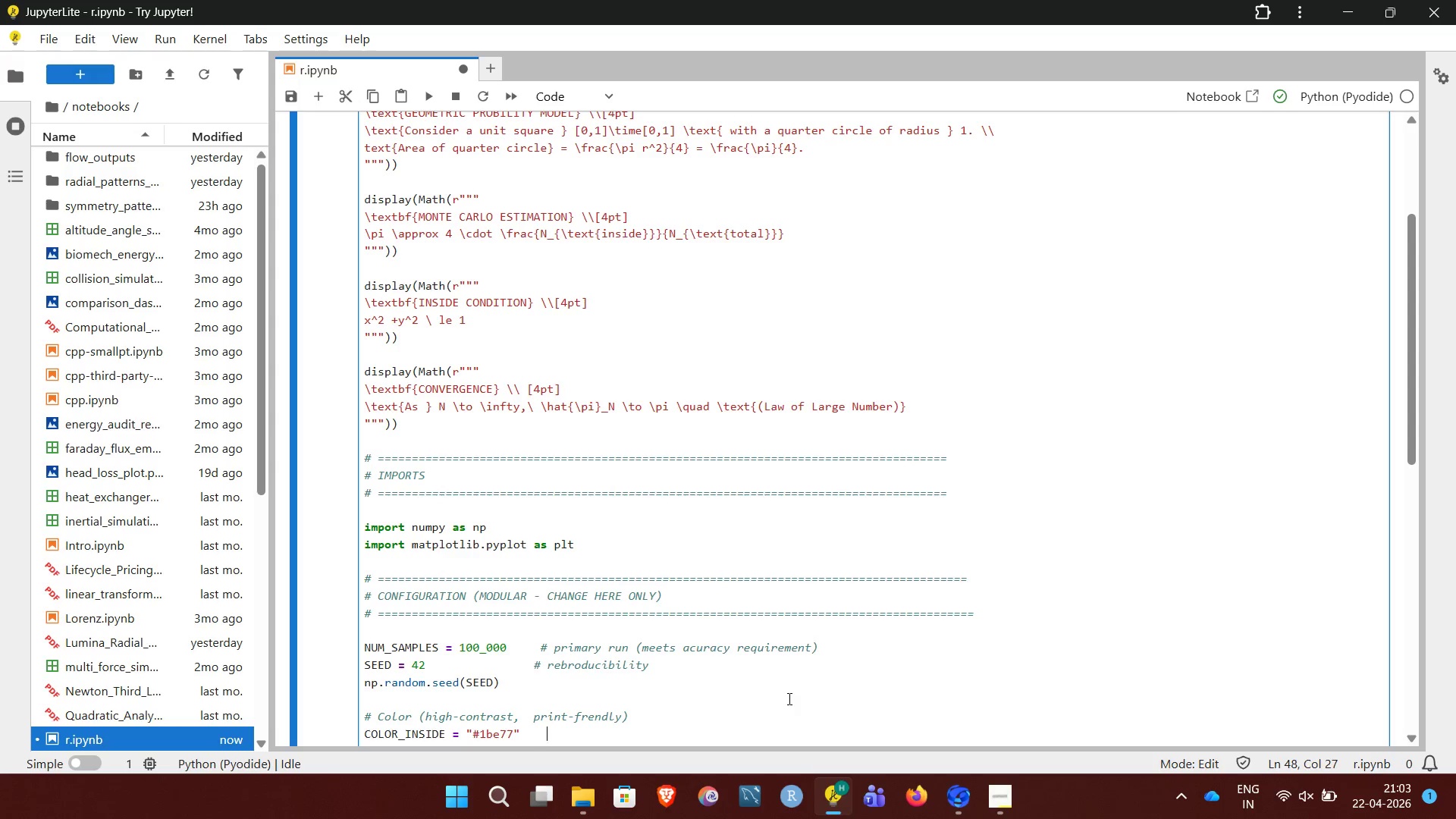 
key(Space)
 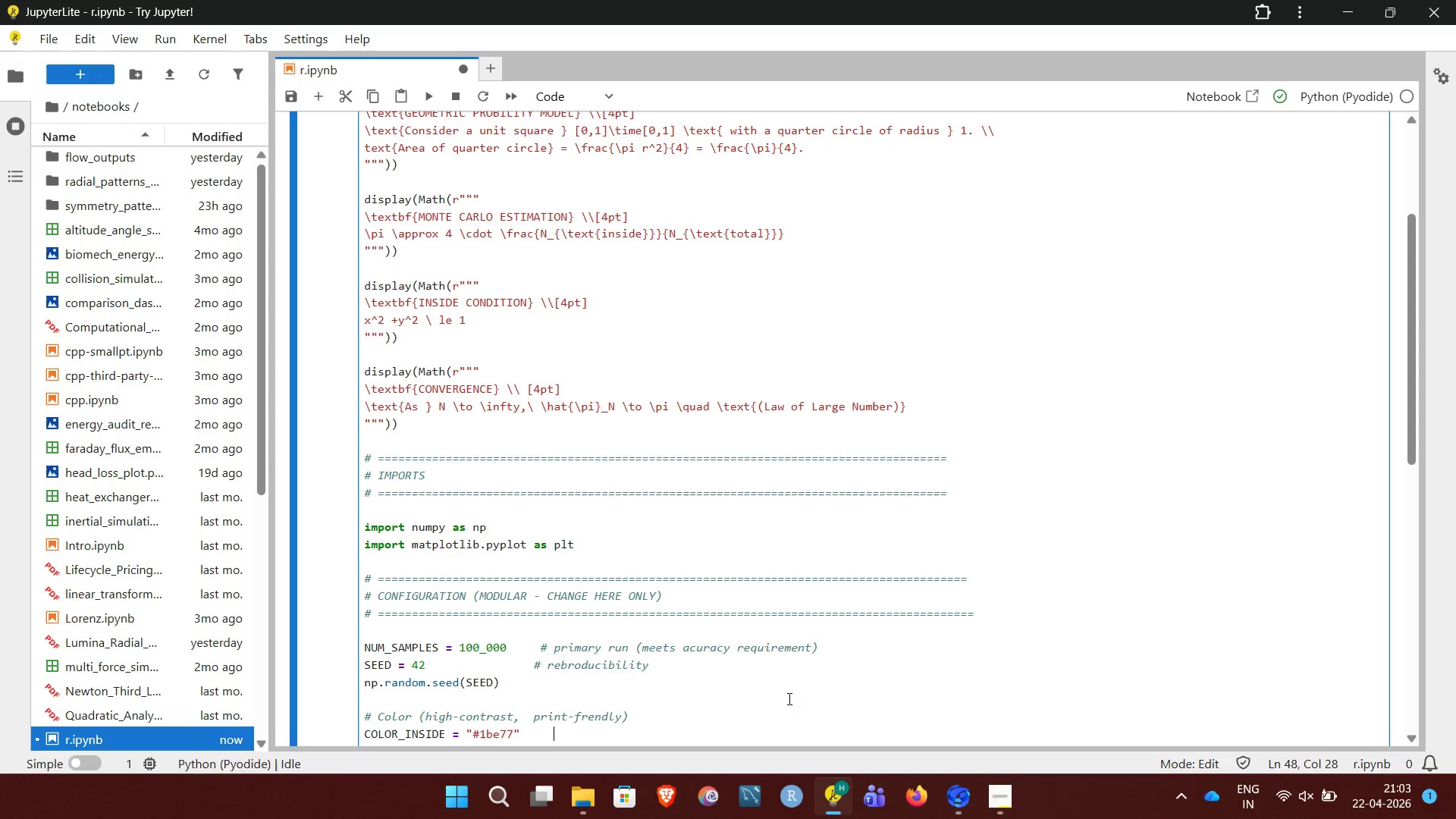 
key(Space)
 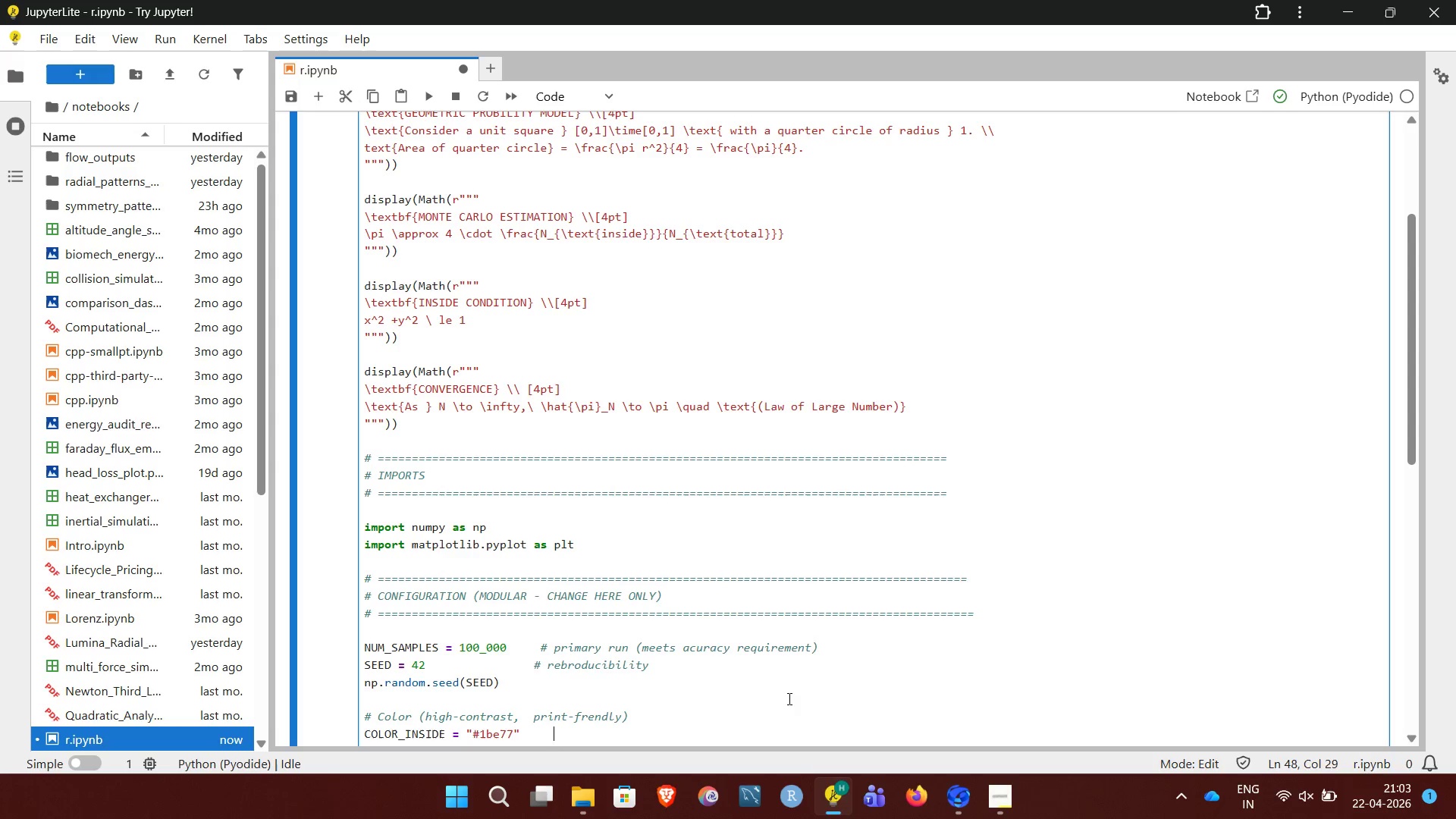 
key(Space)
 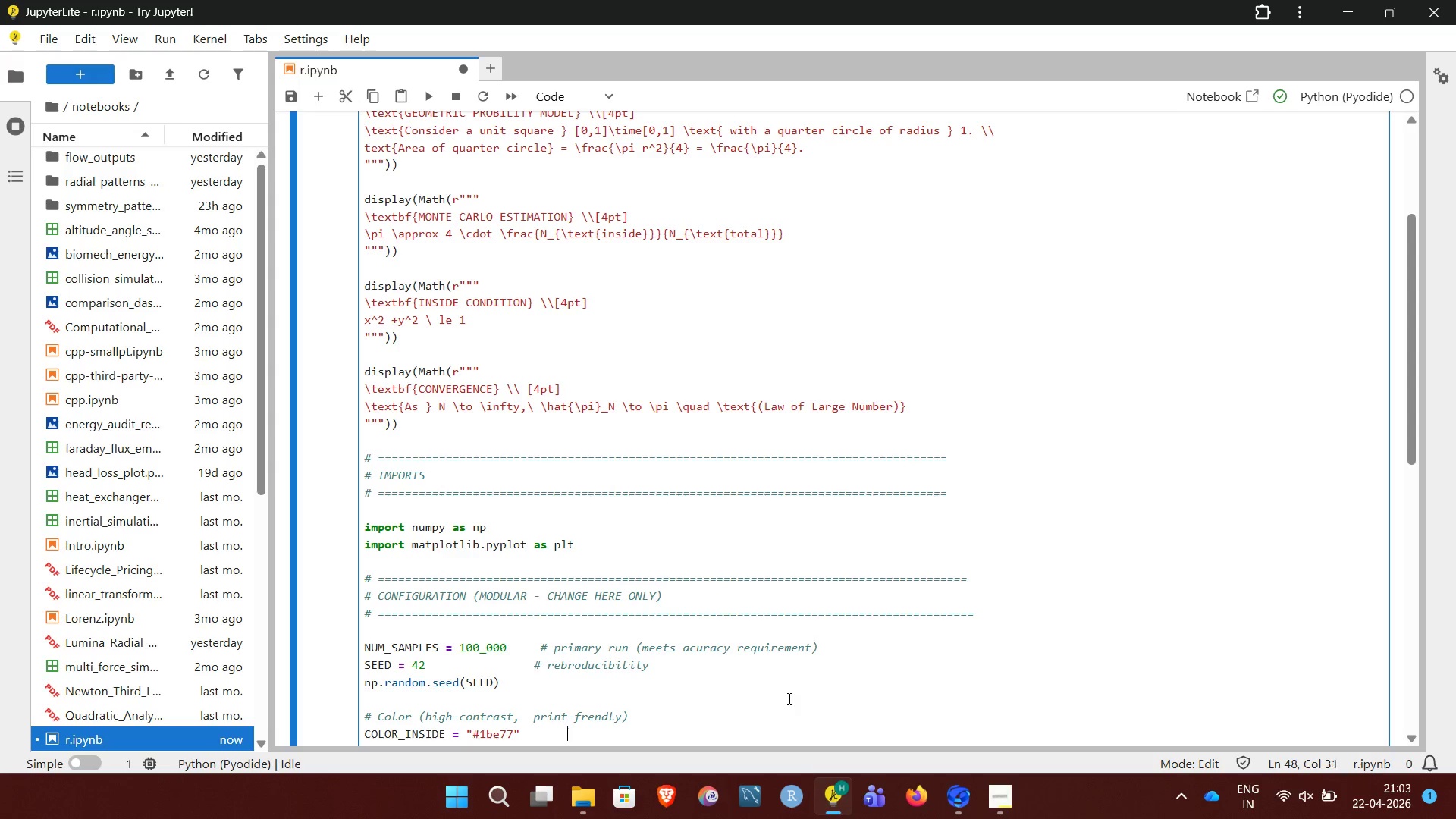 
key(Space)
 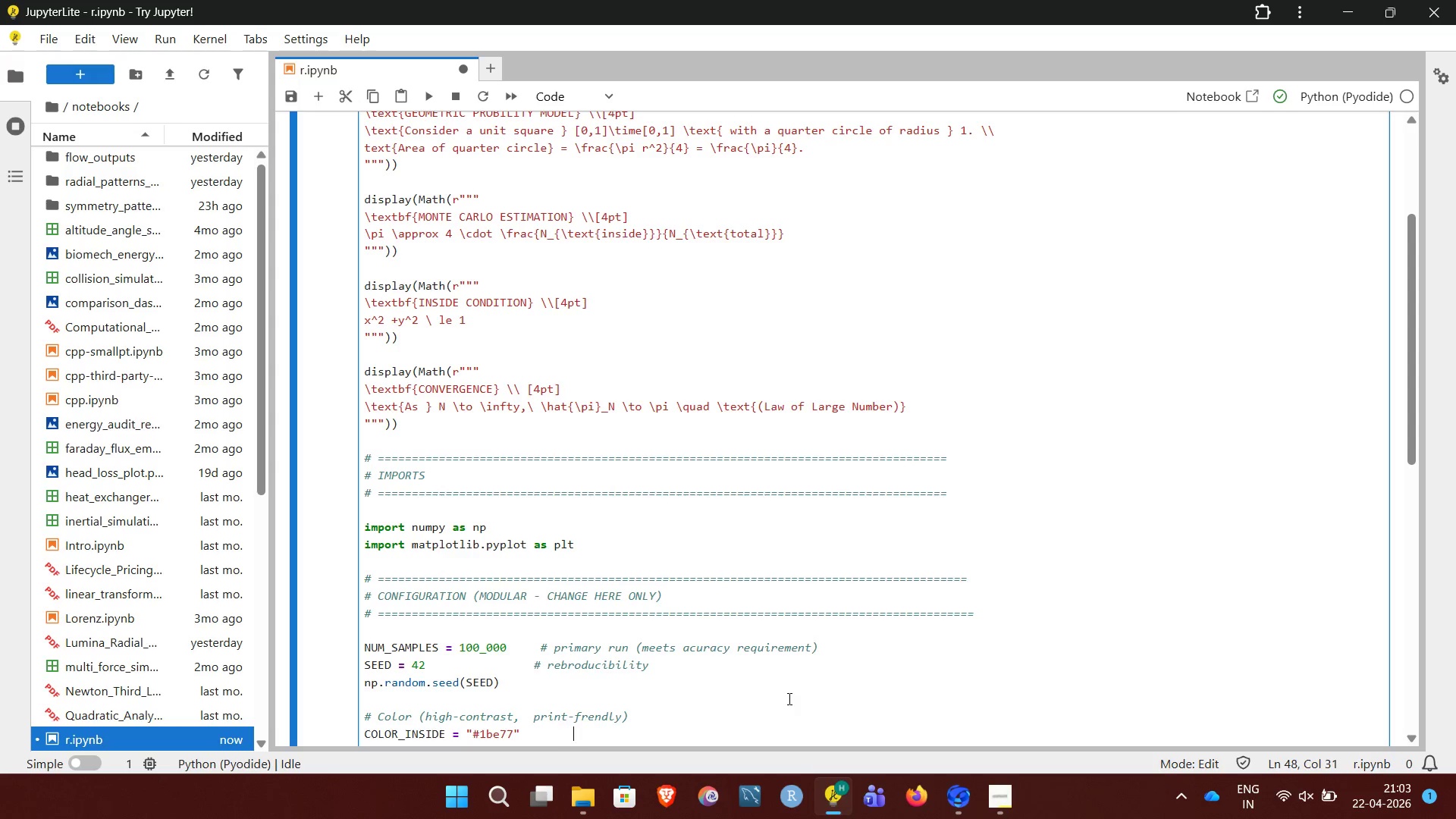 
key(Space)
 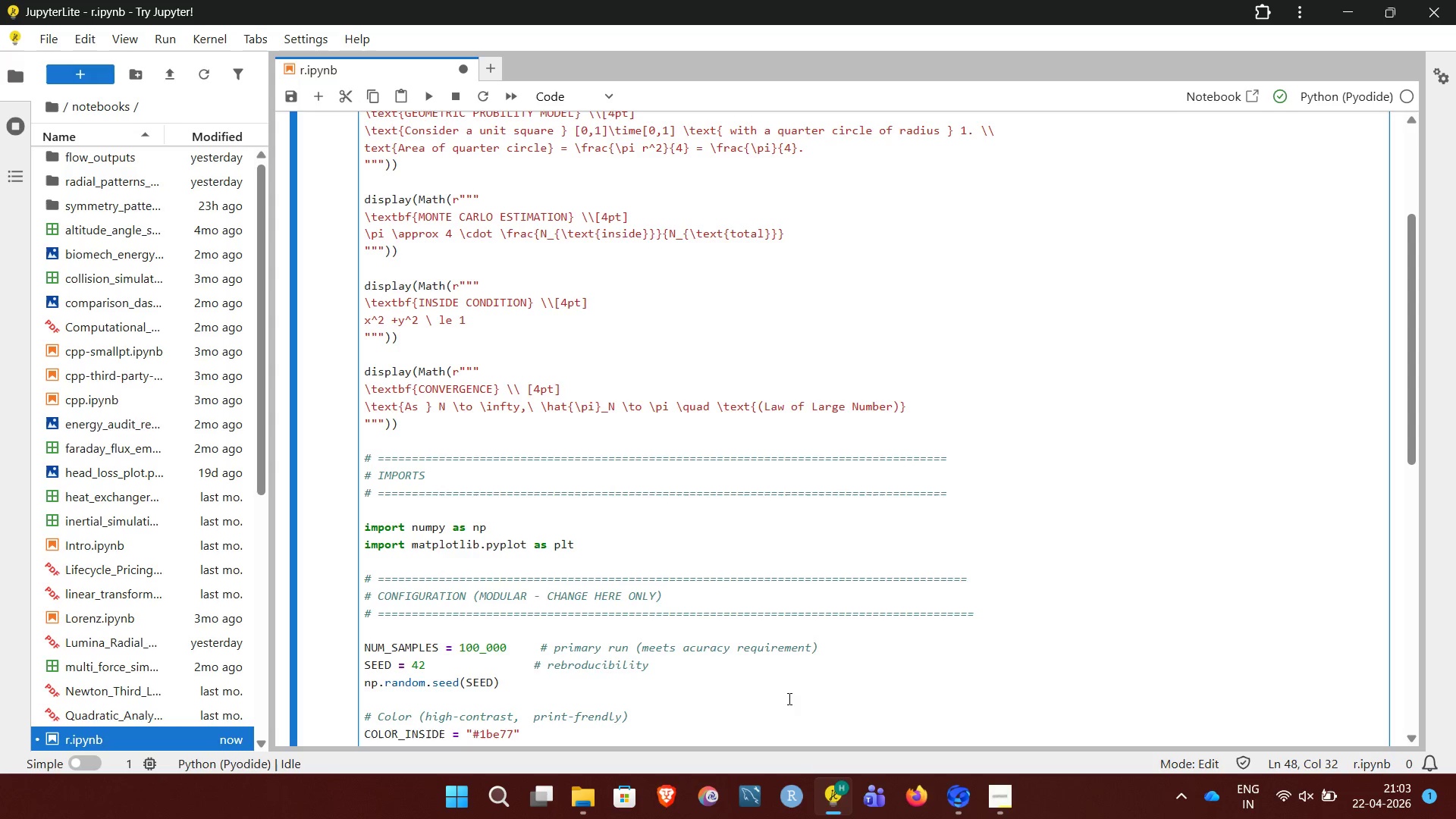 
key(Shift+3)
 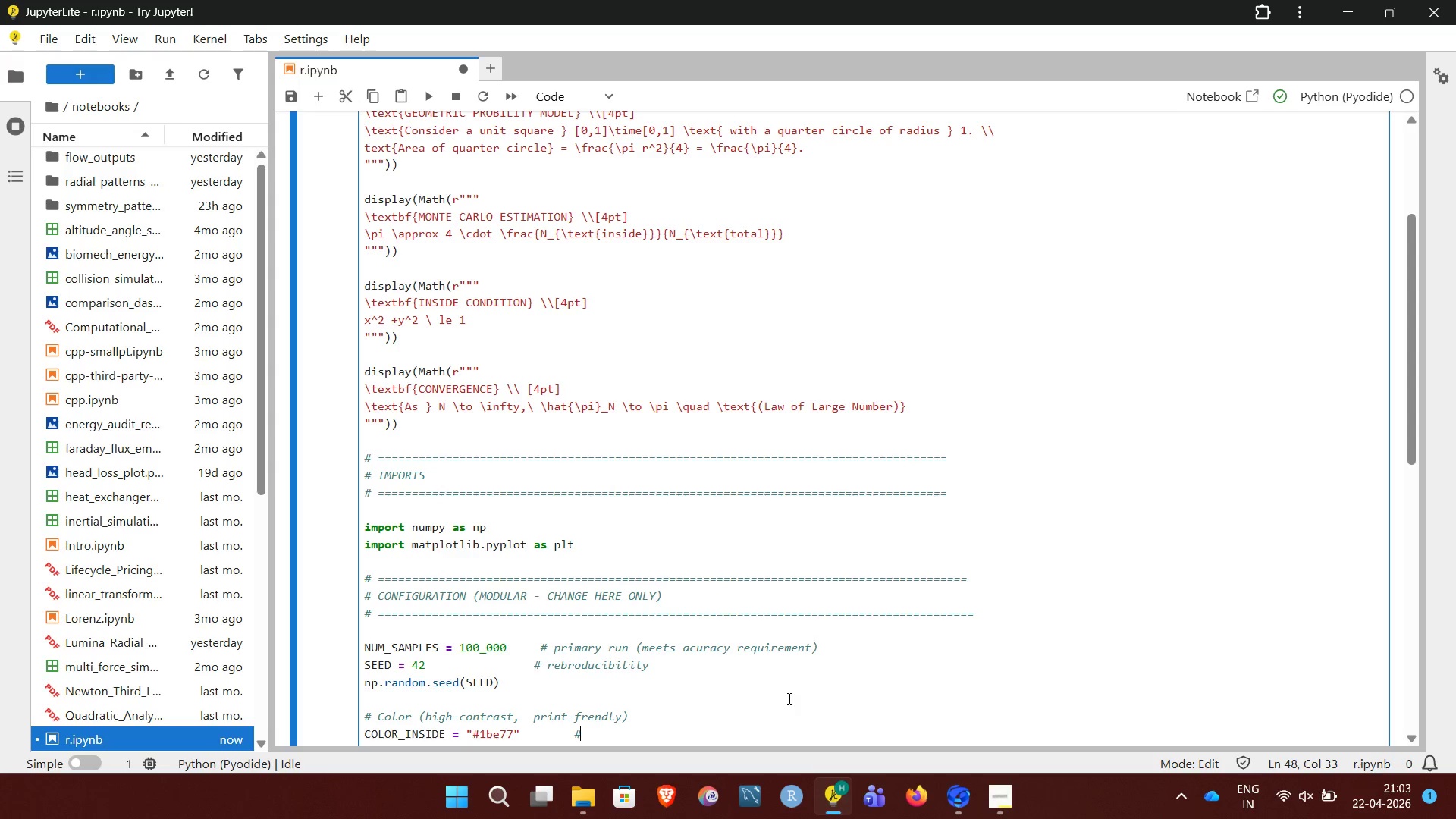 
type( Verdian)
 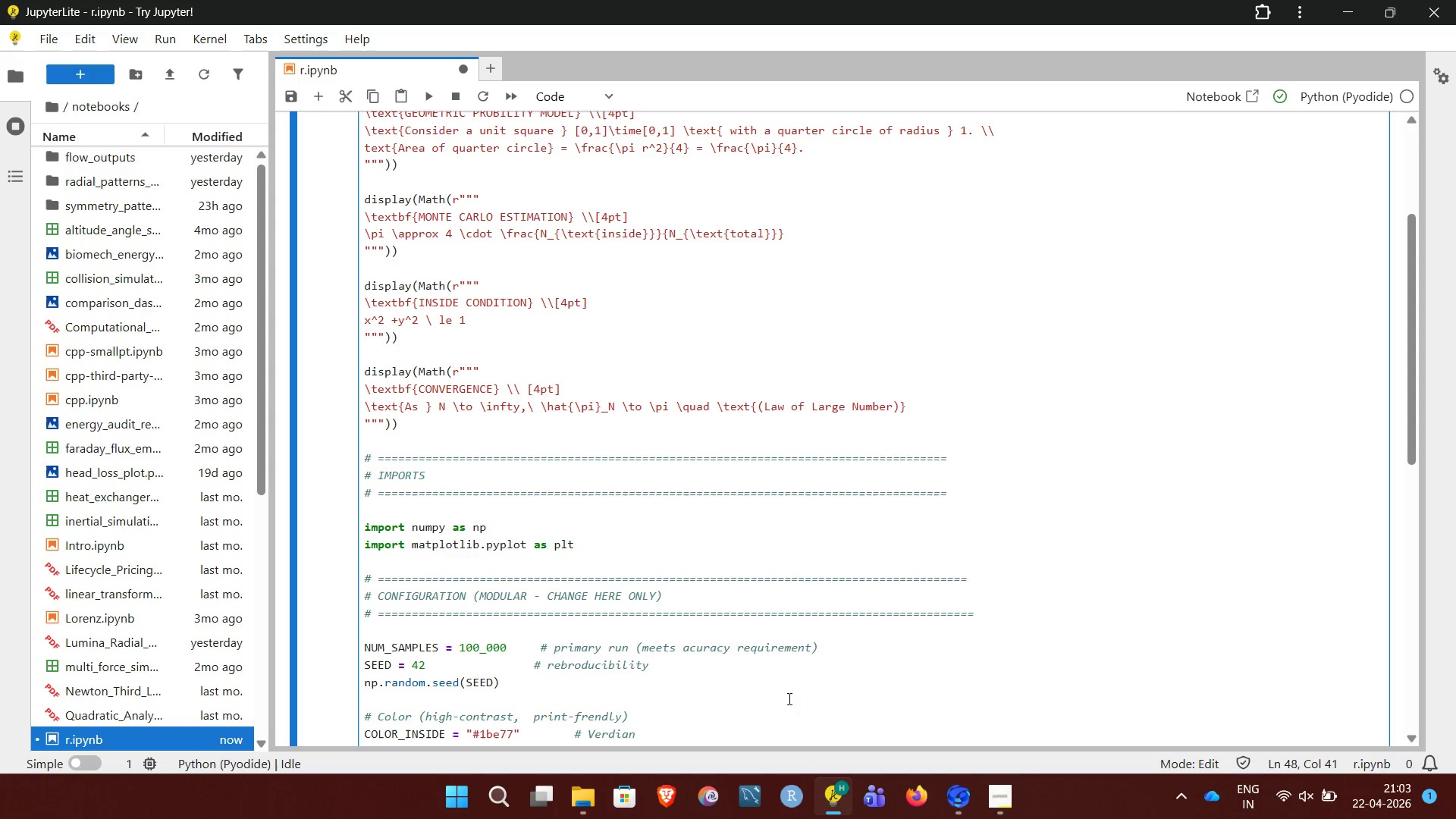 
key(Backspace)
key(Backspace)
key(Backspace)
key(Backspace)
type(idian Green)
key(NumpadEnter)
 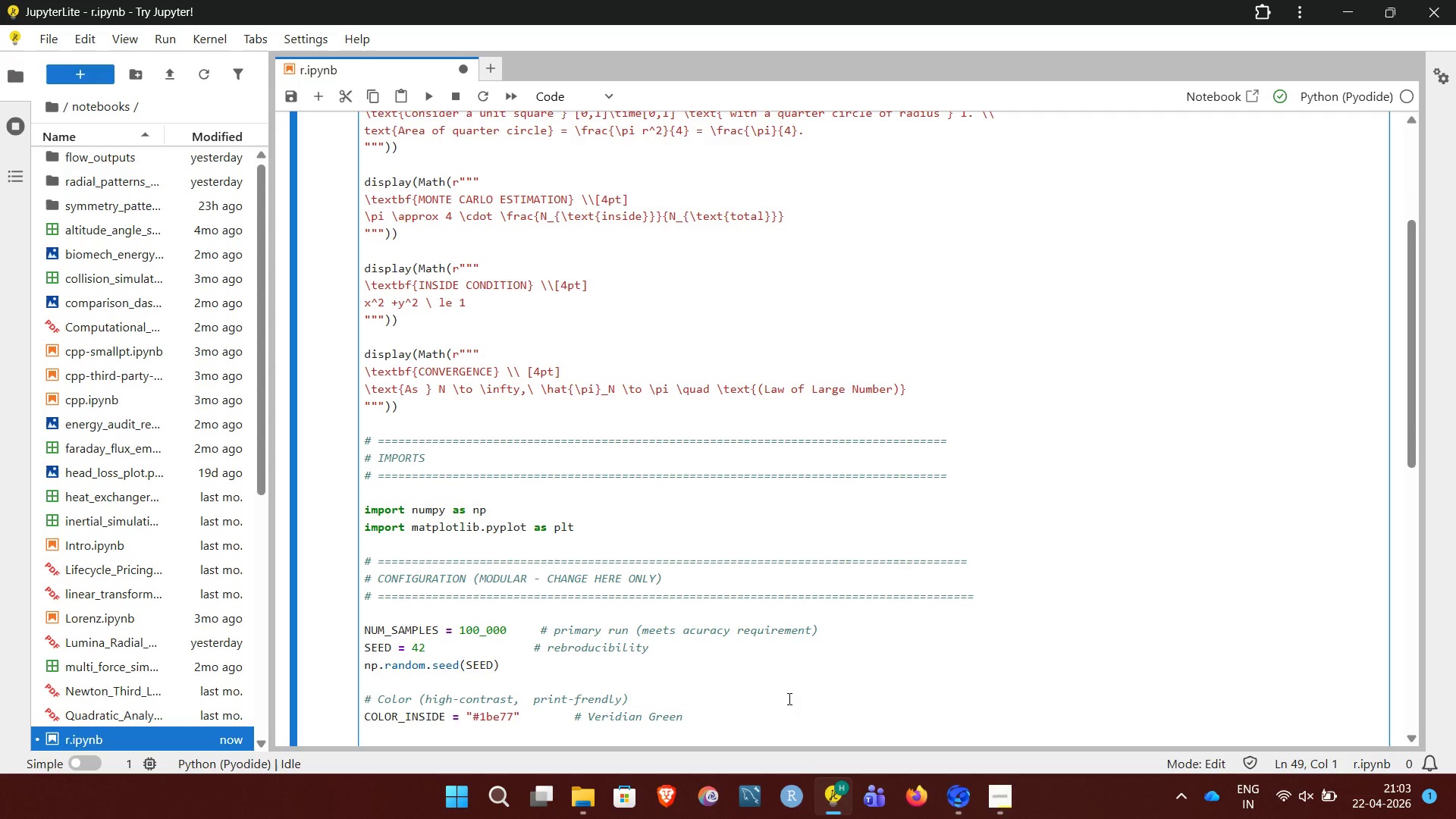 
type(Color_)
key(Backspace)
key(Backspace)
key(Backspace)
key(Backspace)
key(Backspace)
type(OLOR)
 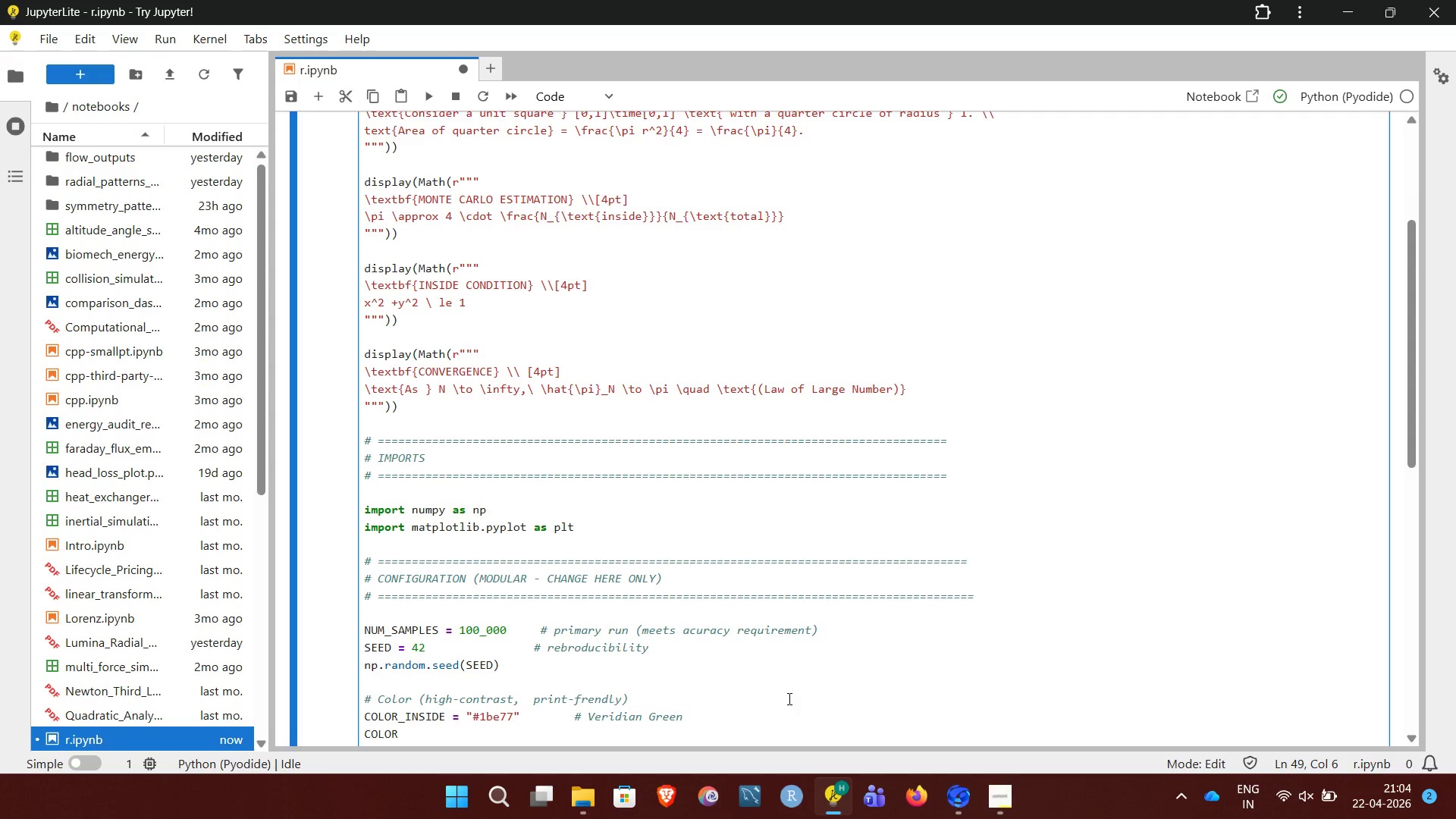 
wait(7.64)
 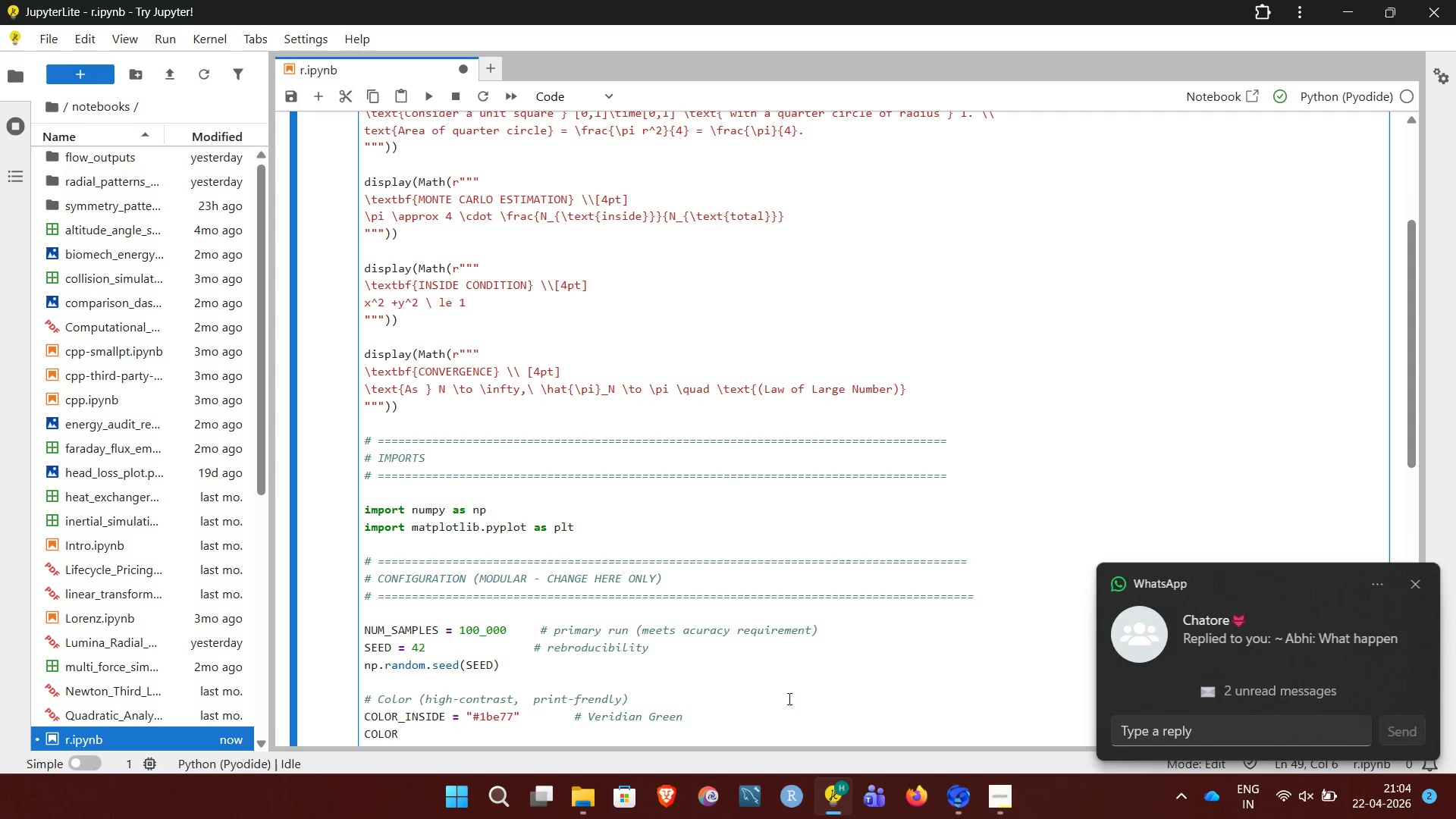 
key(Shift+Minus)
 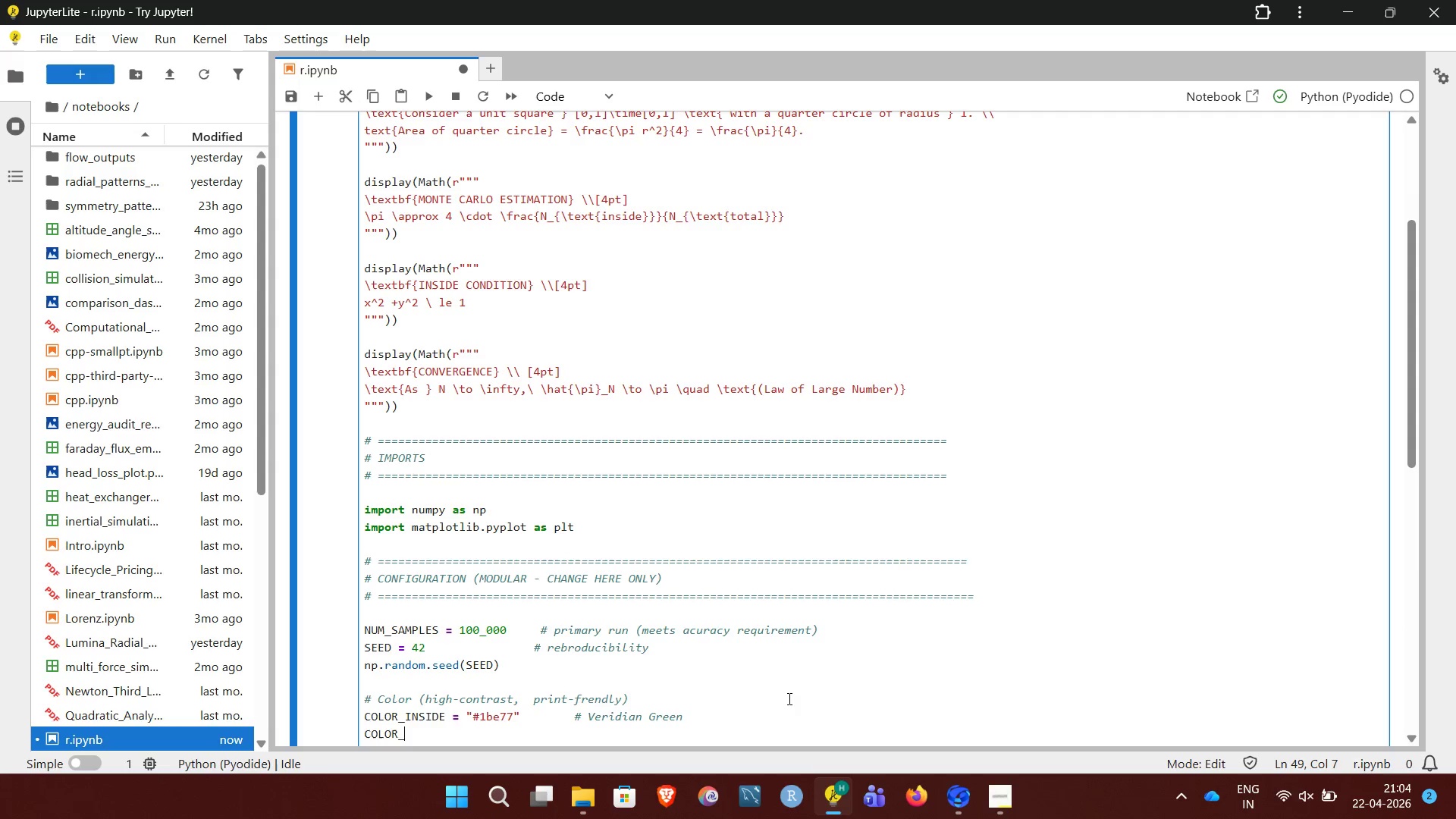 
type(o)
key(Backspace)
type(OUR)
key(Backspace)
type(TA)
key(Backspace)
type(SIDE = "#d95f02)
 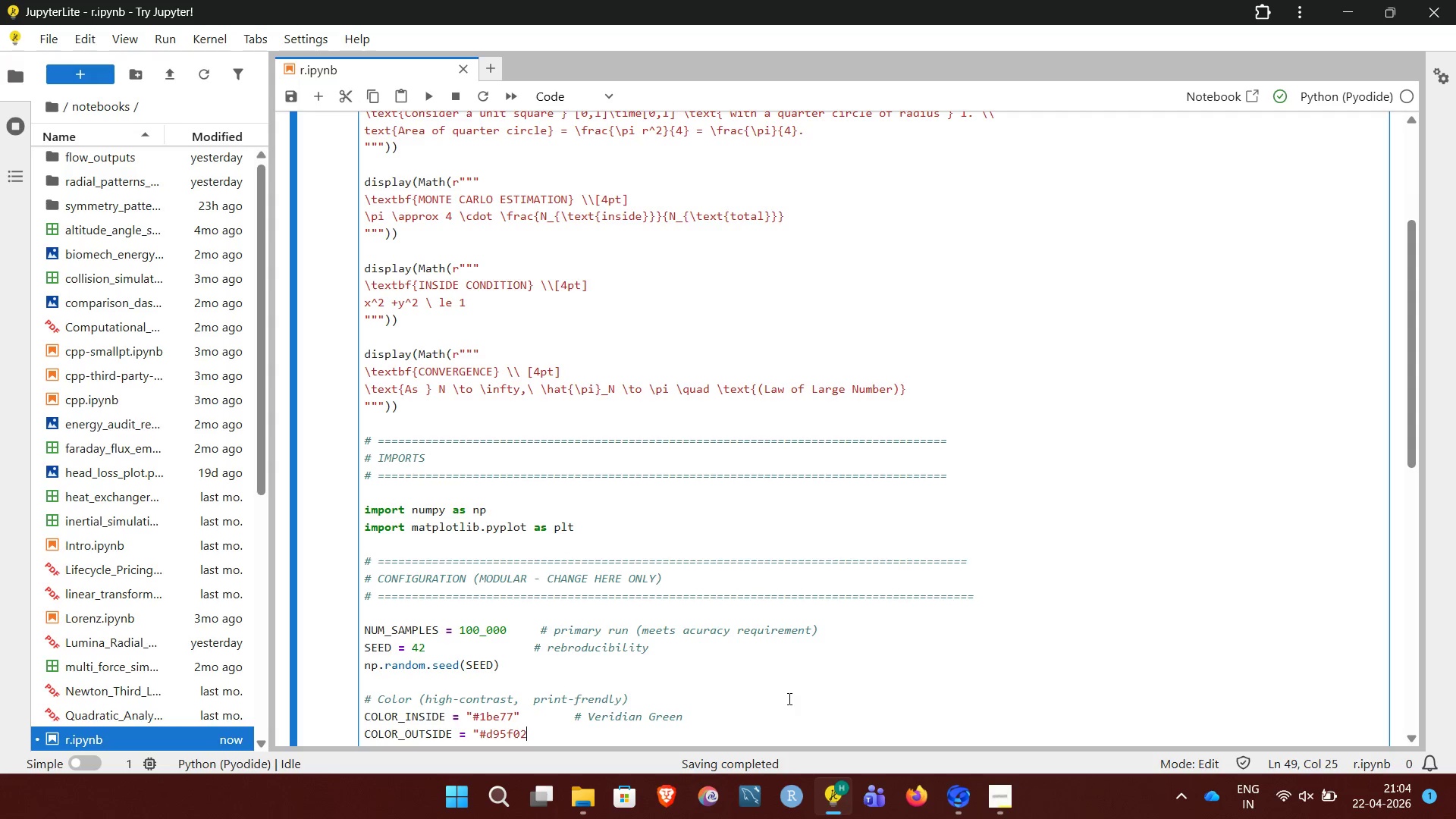 
key(Space)
 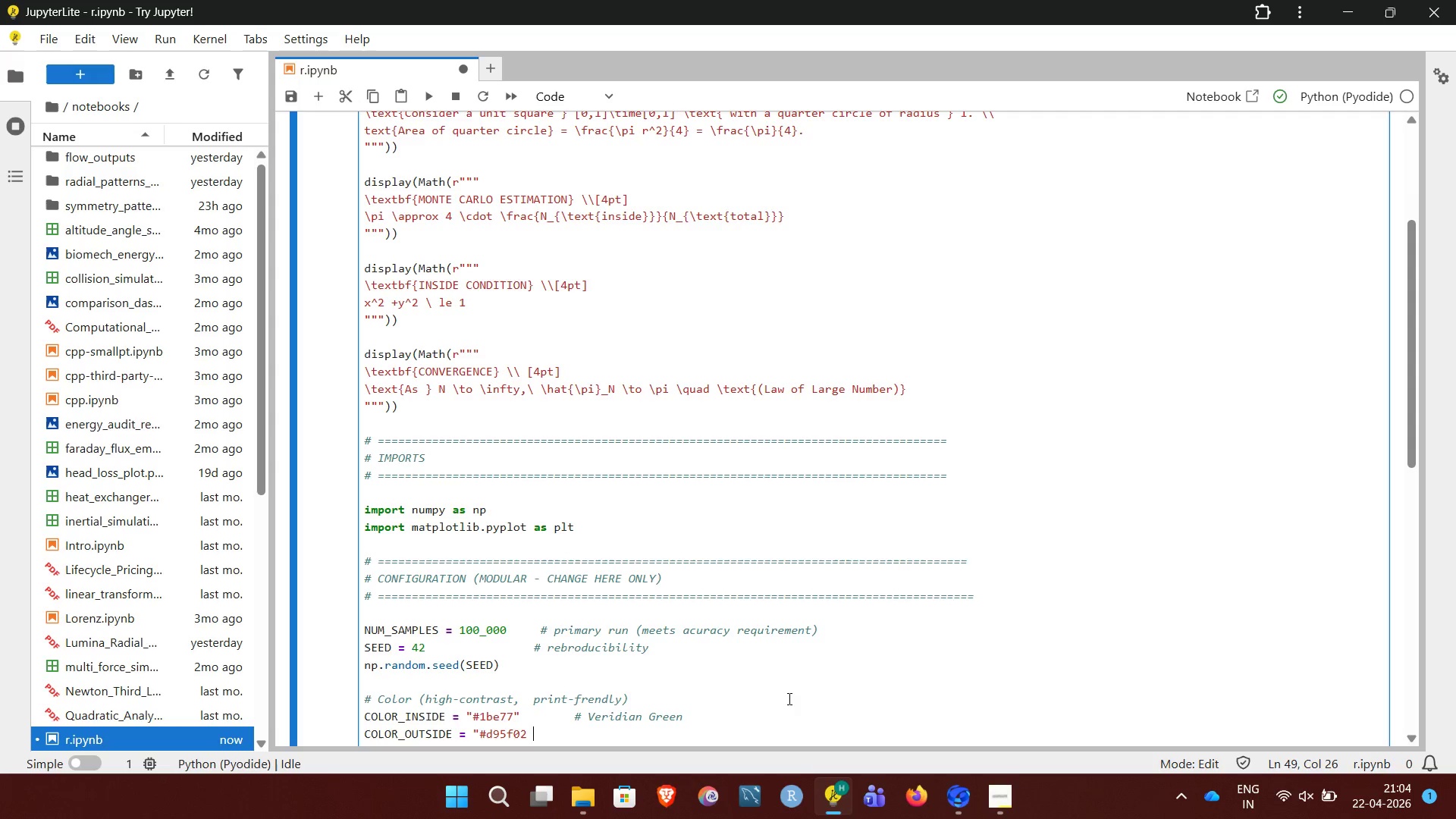 
key(Space)
 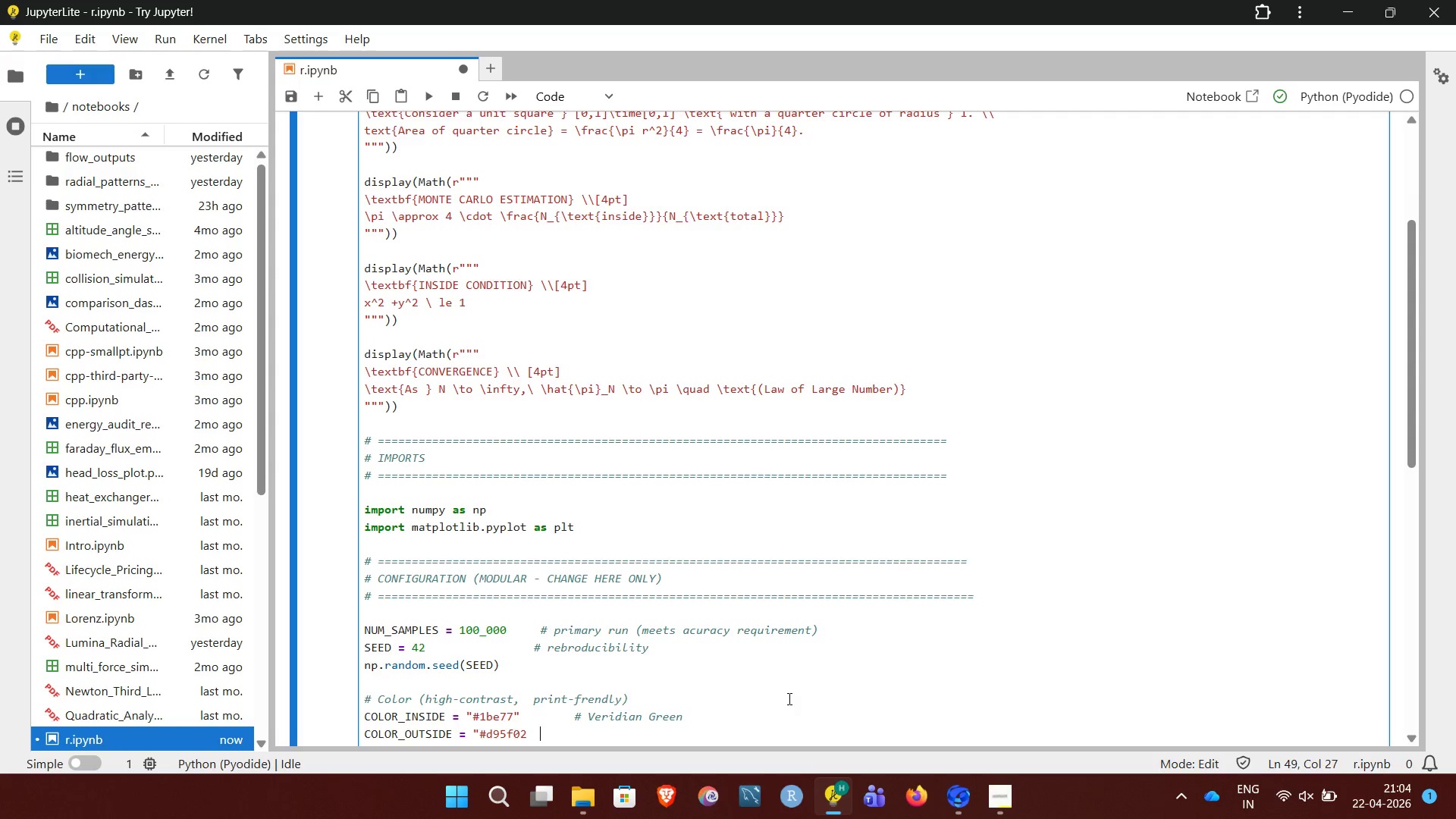 
key(Space)
 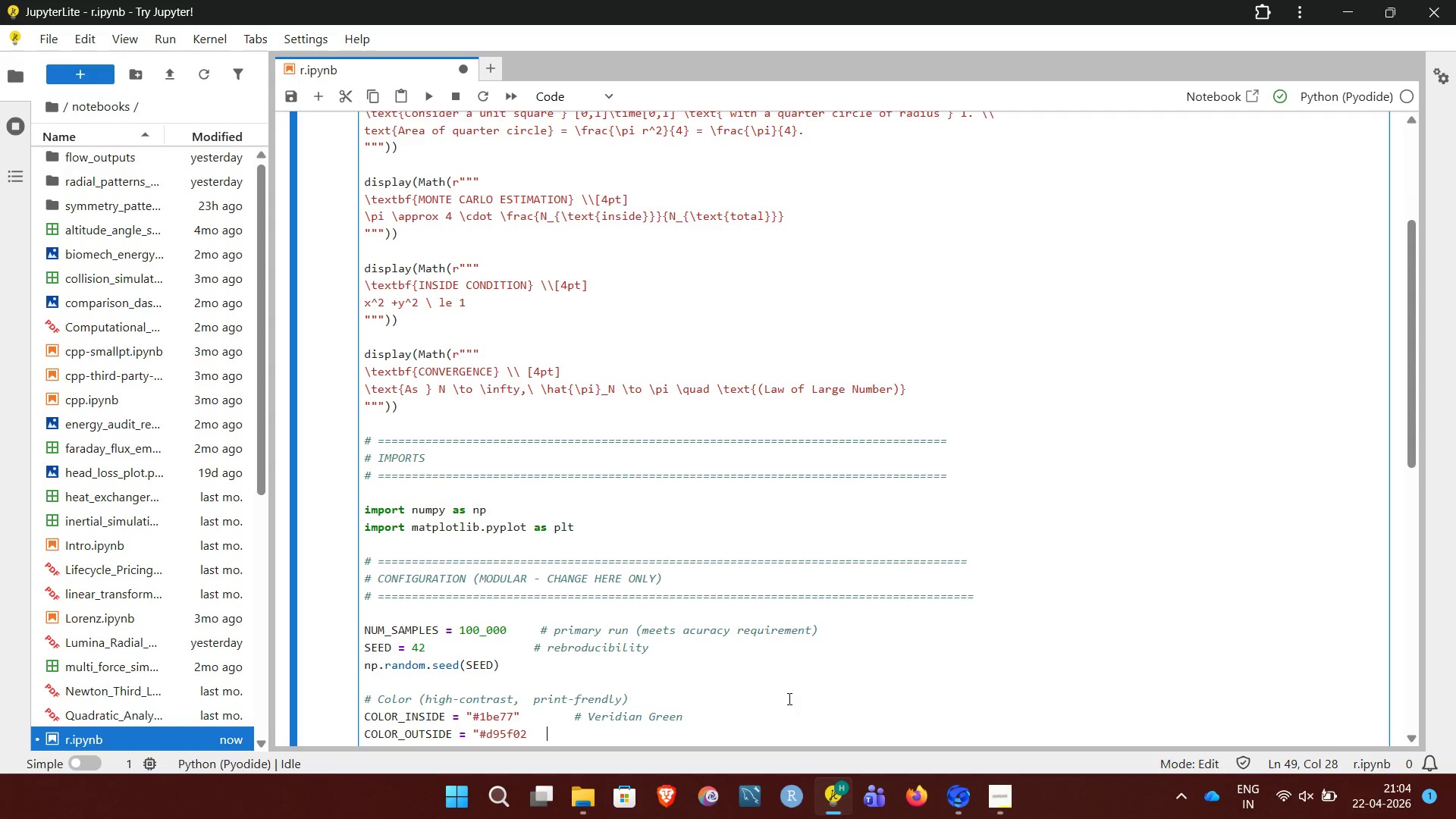 
key(Space)
 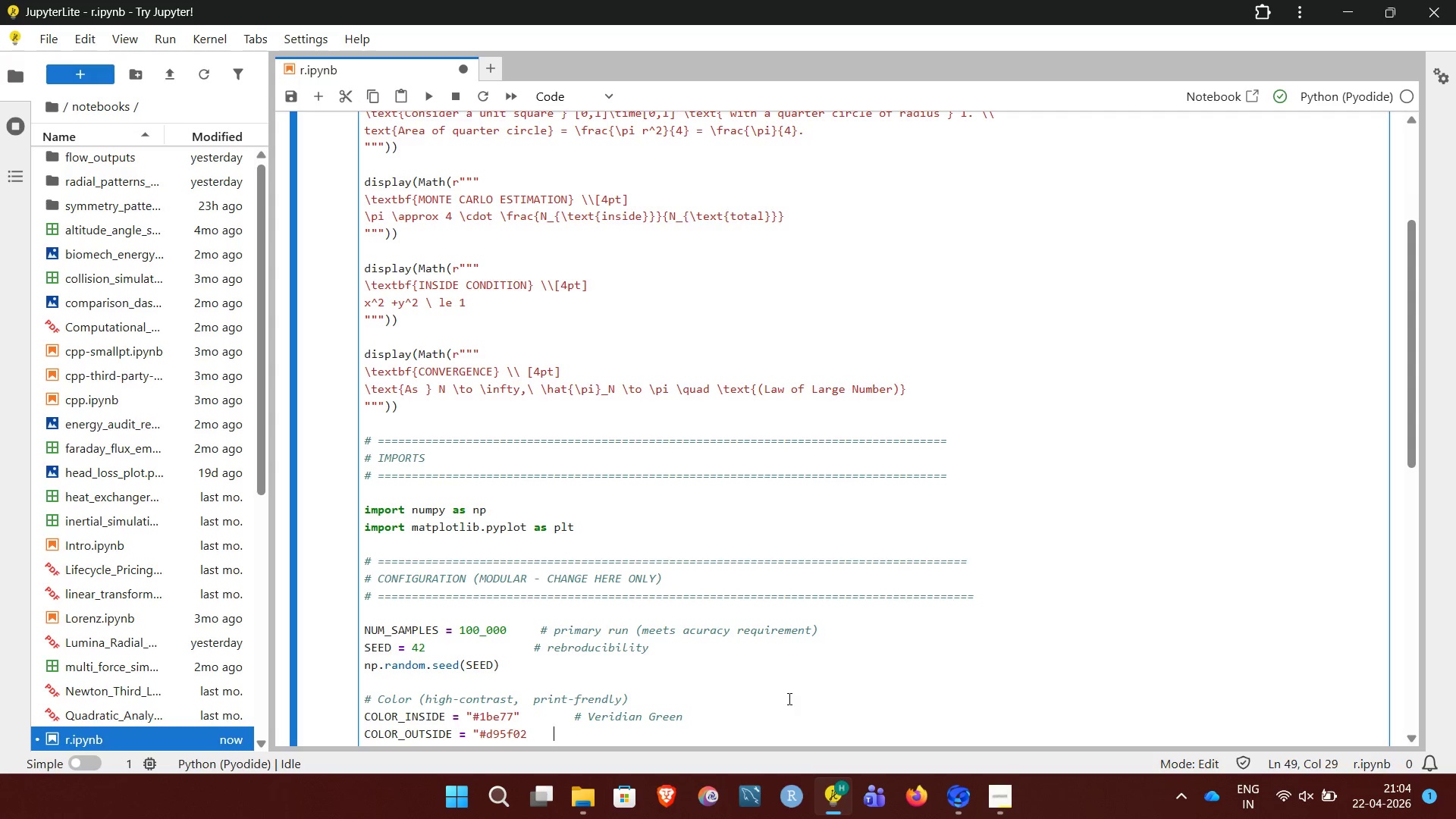 
key(Space)
 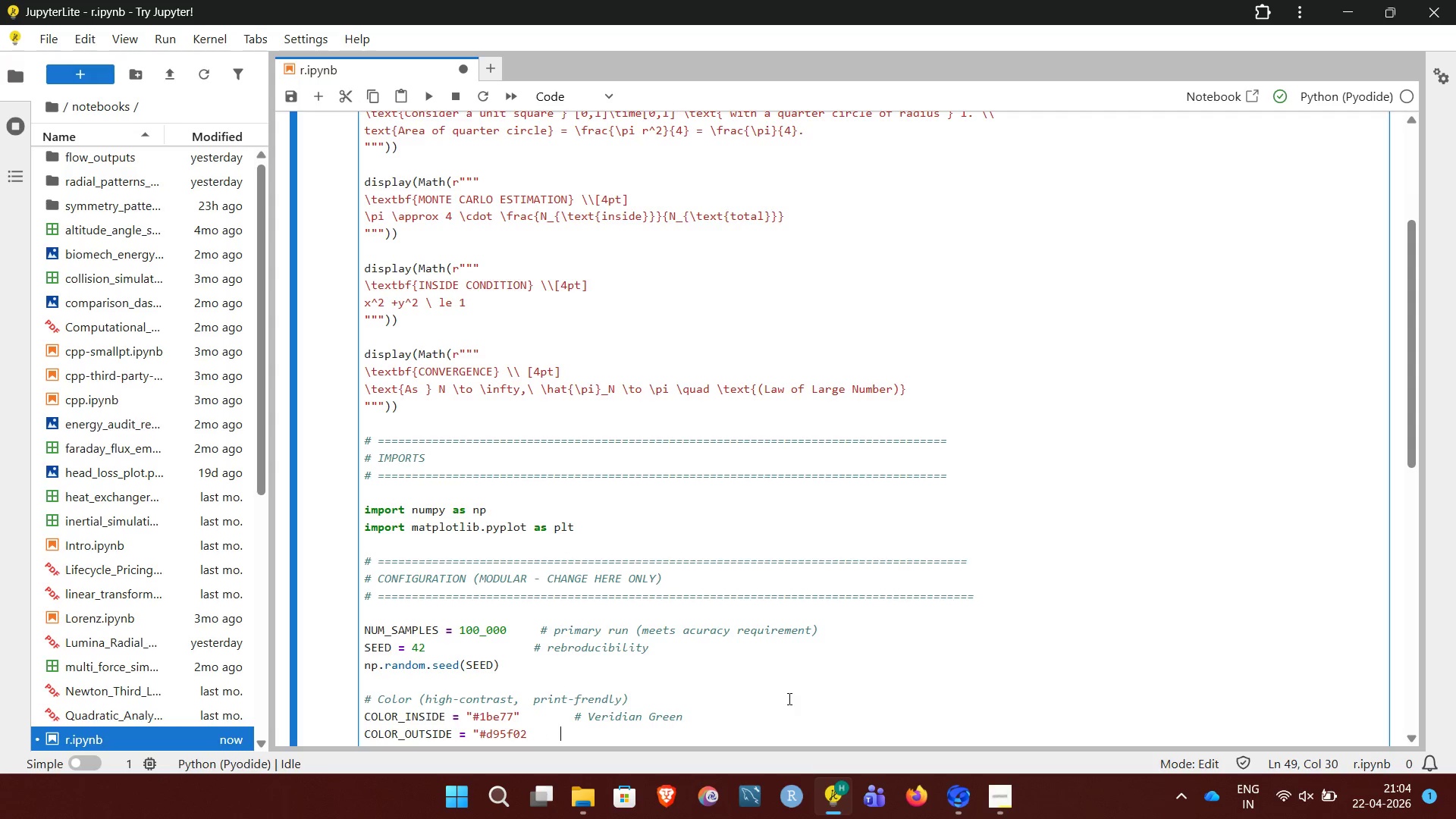 
key(Space)
 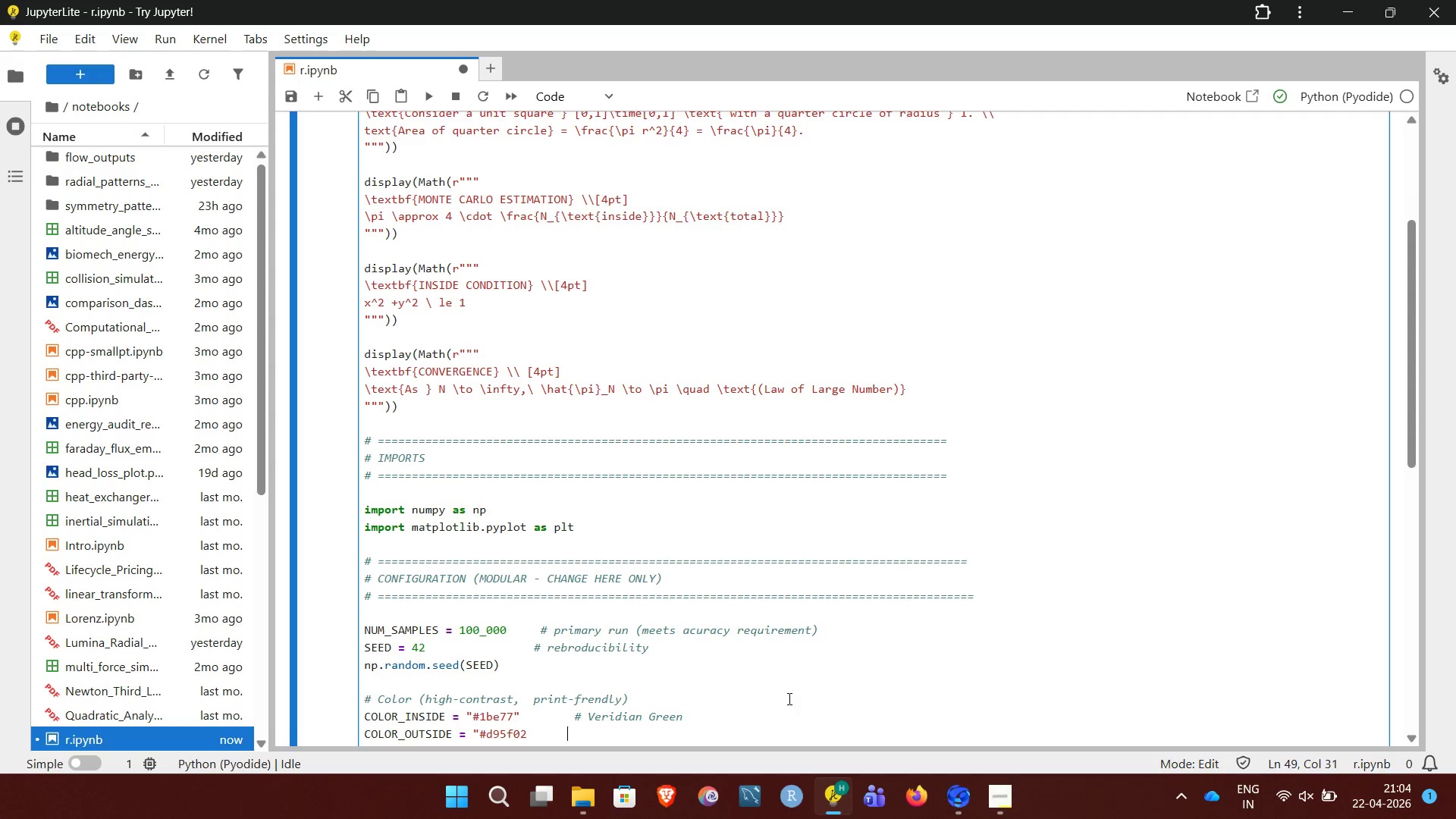 
key(Space)
 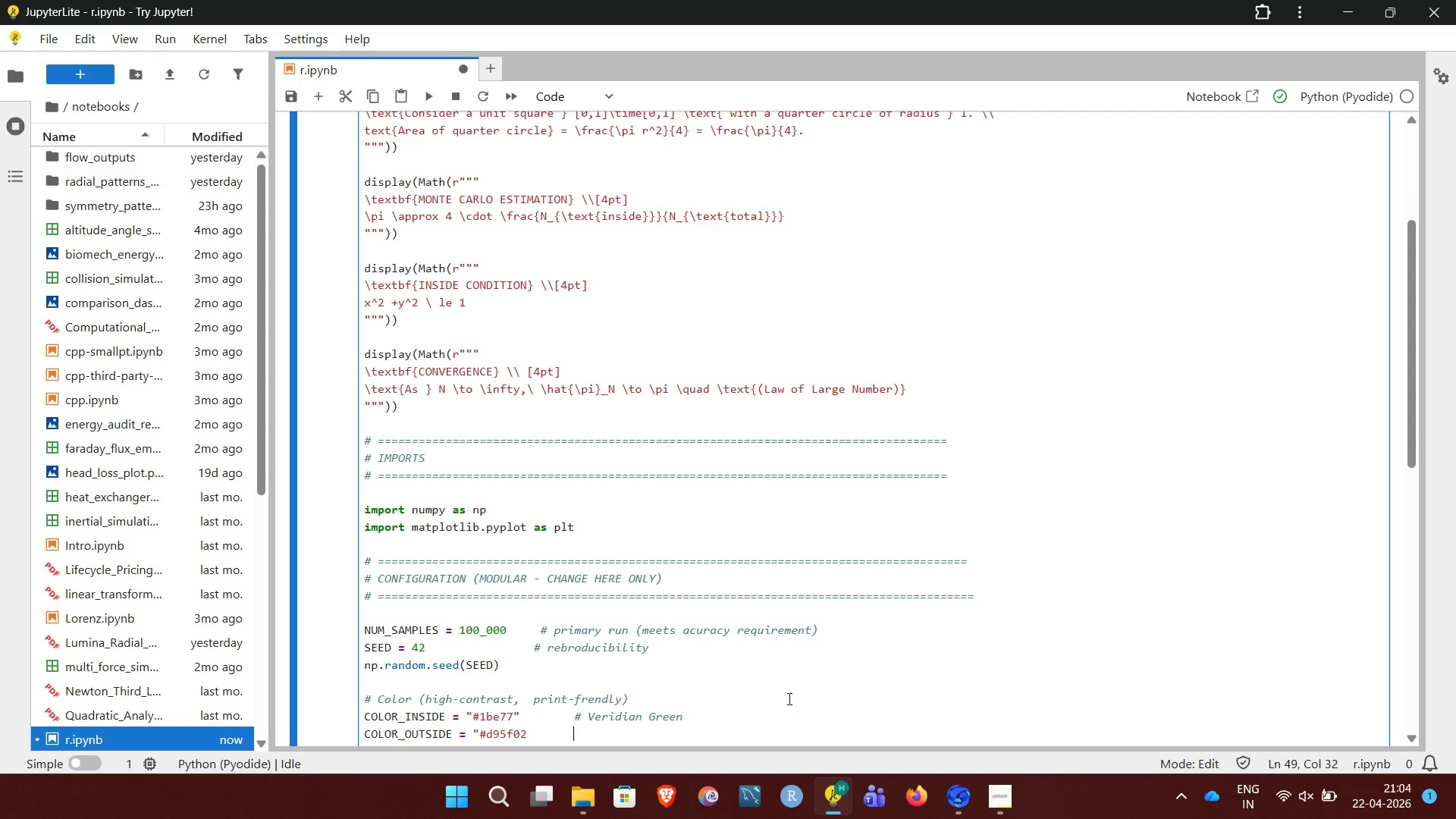 
key(Shift+3)
 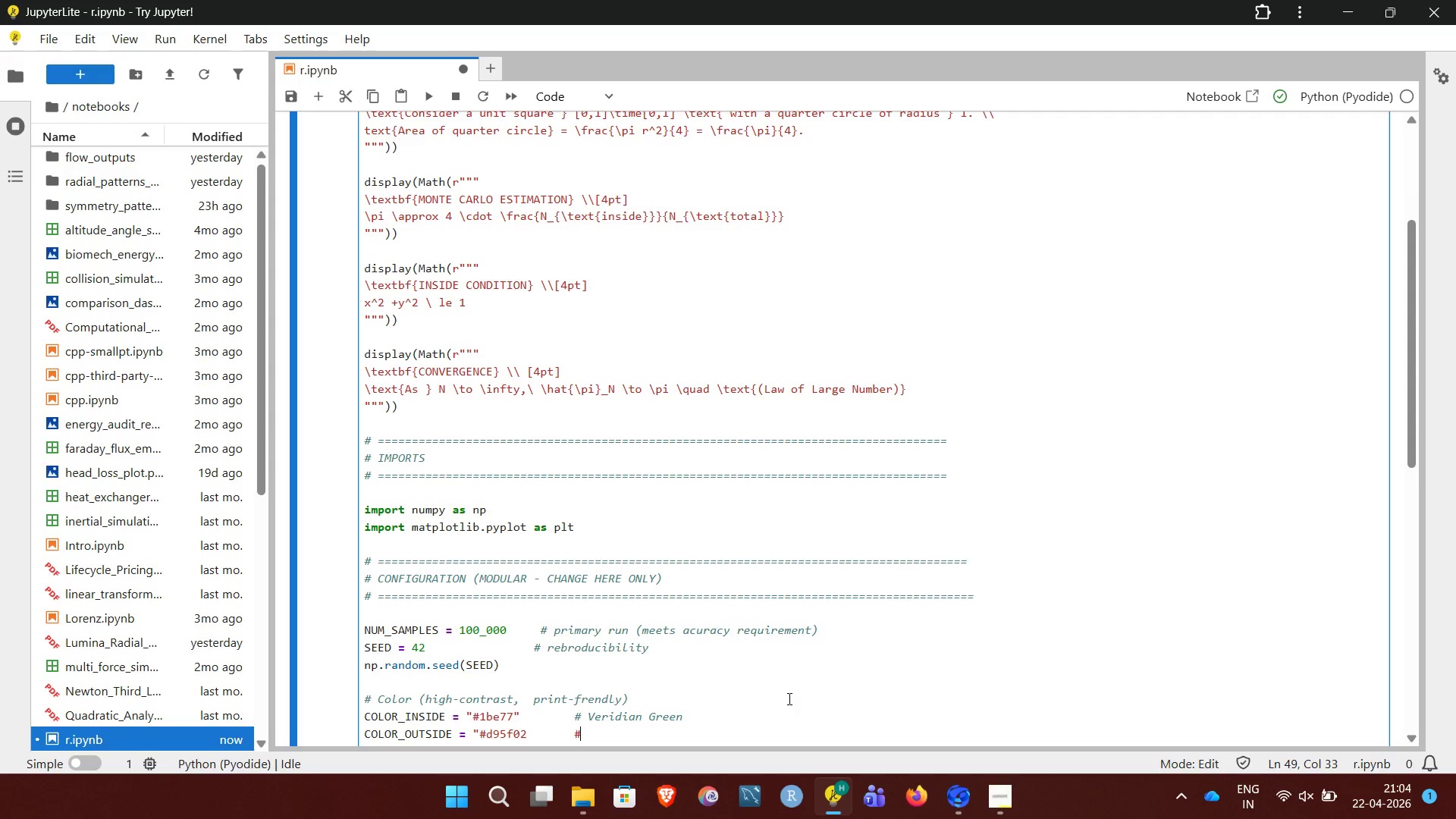 
key(Backspace)
 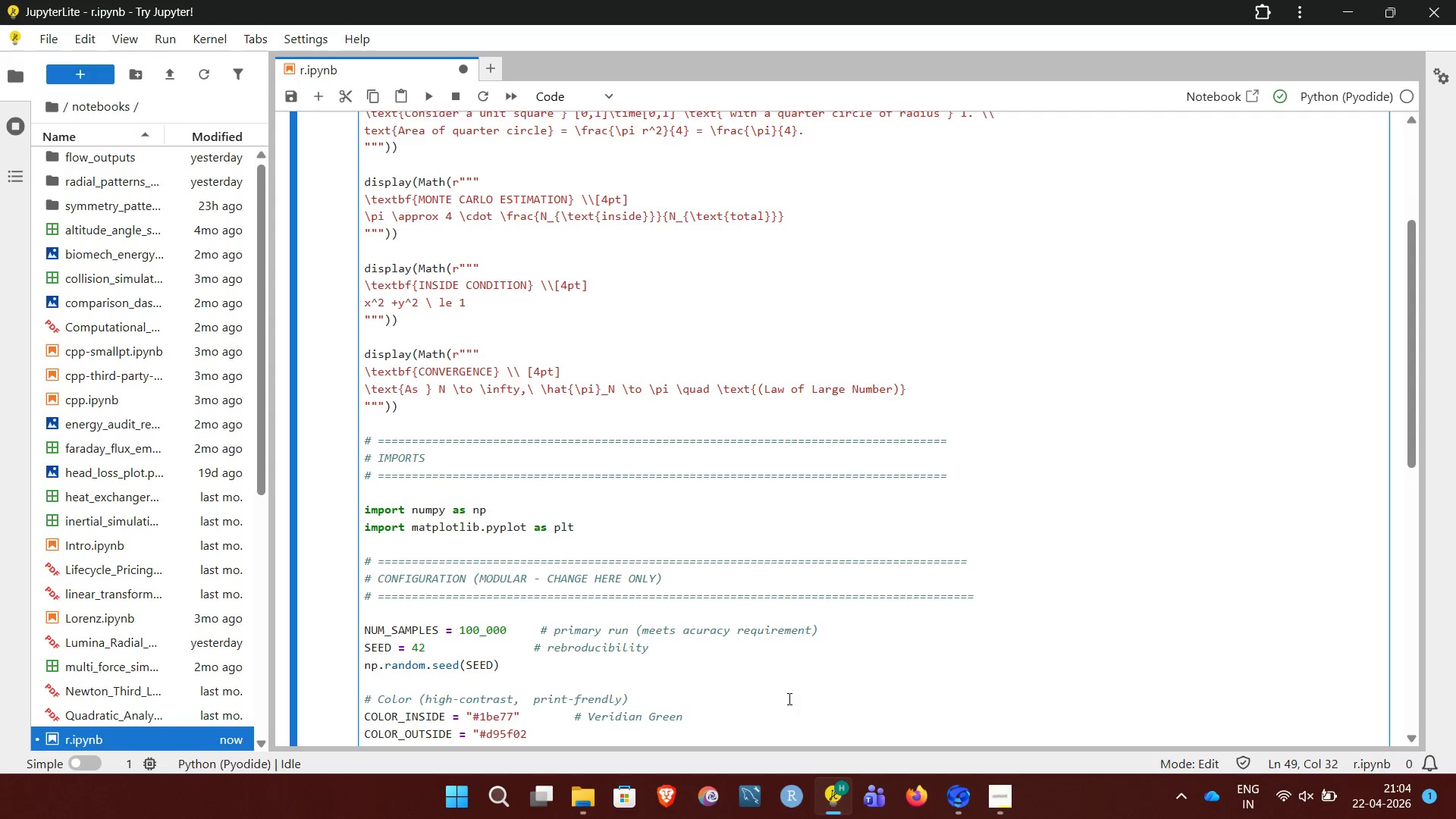 
key(Backspace)
 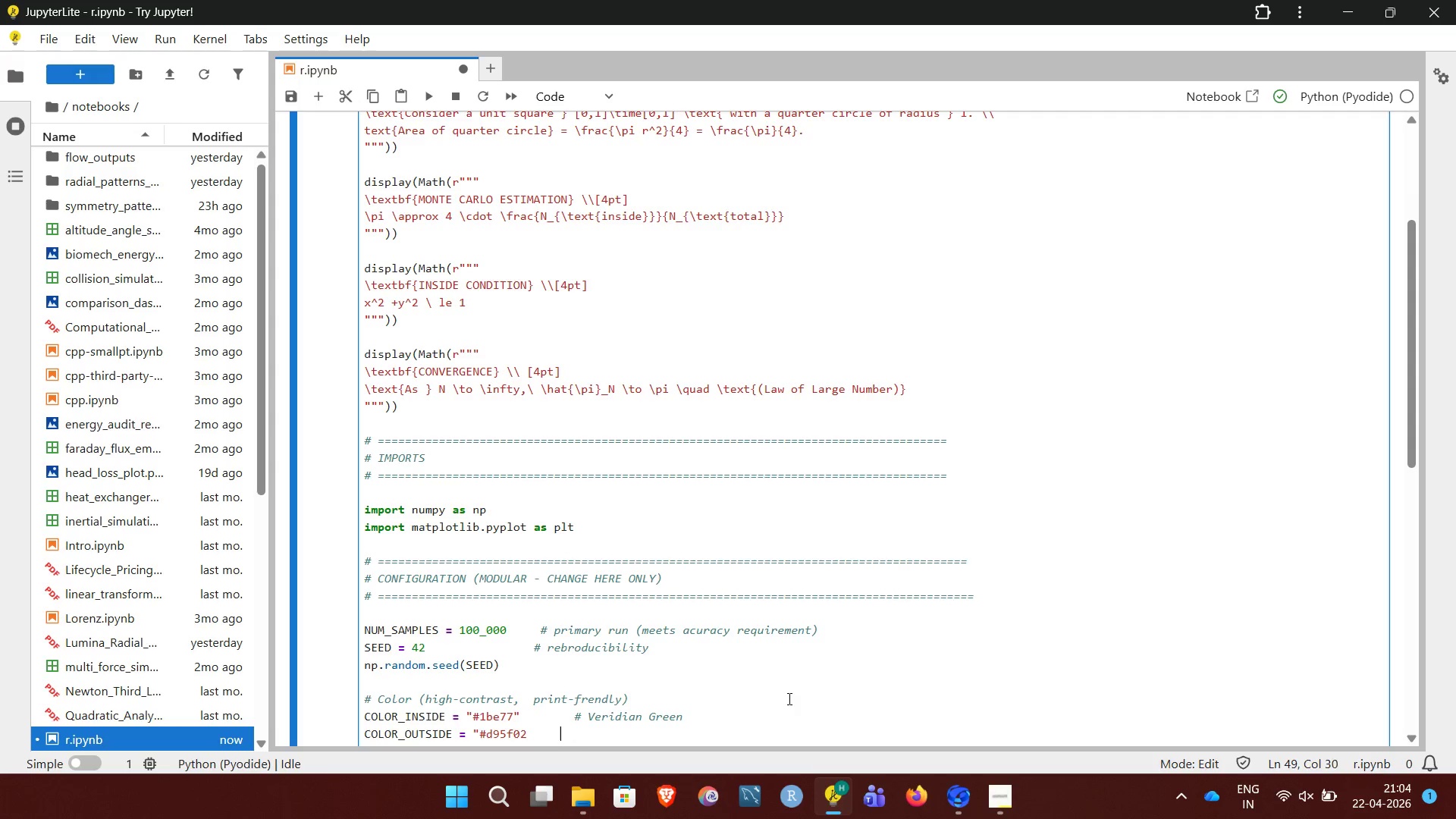 
key(Backspace)
 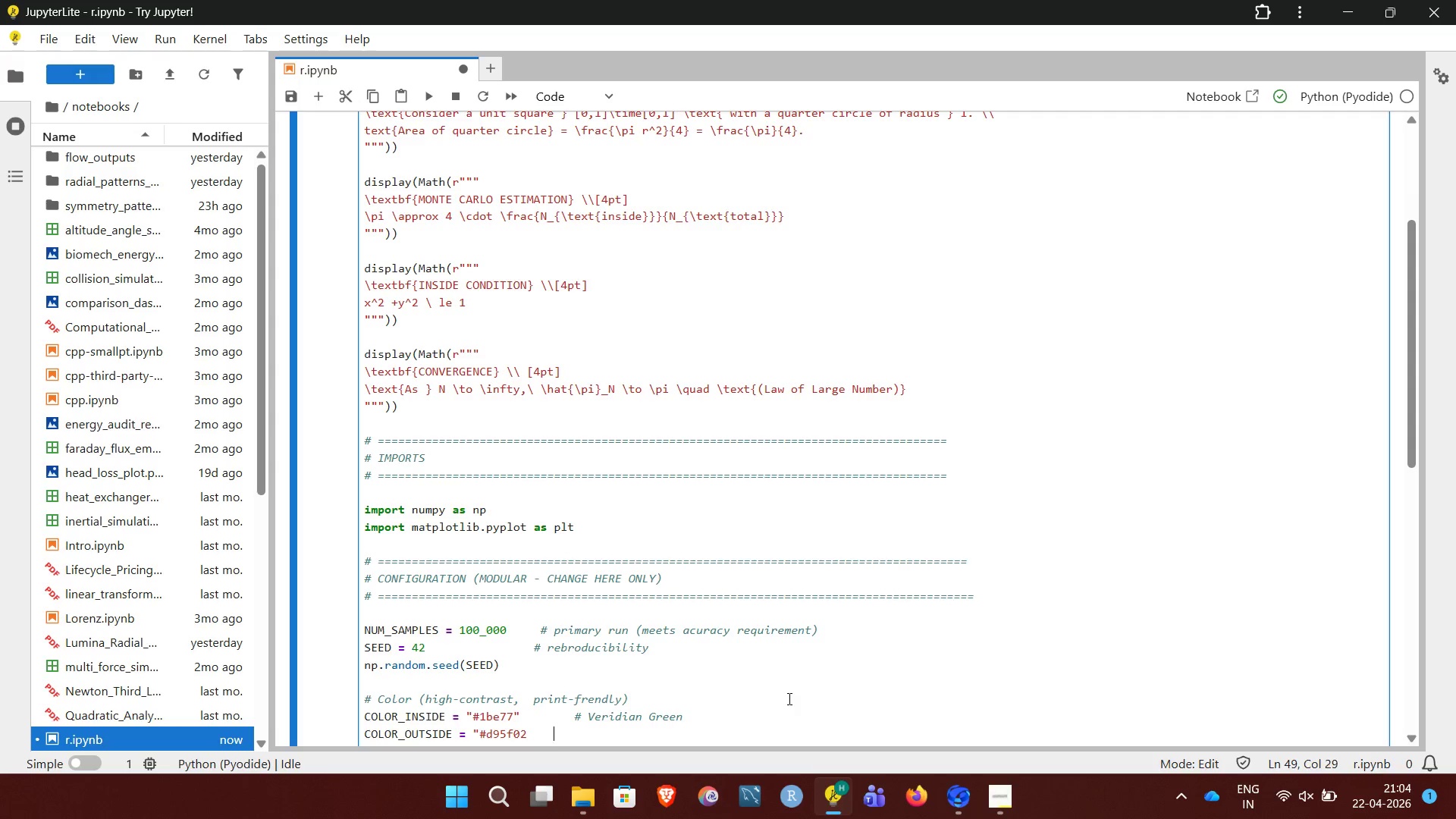 
key(Backspace)
 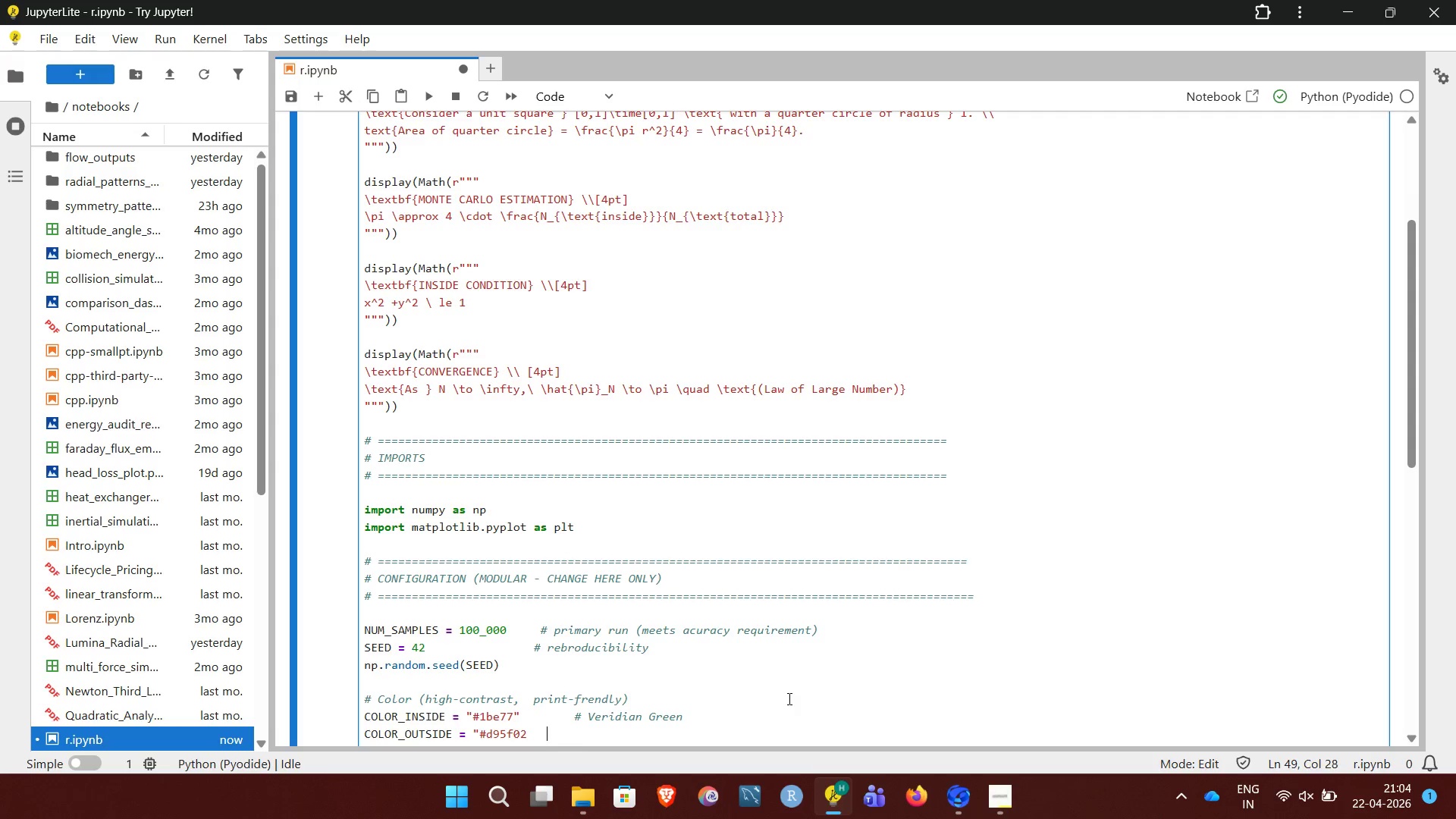 
key(Backspace)
 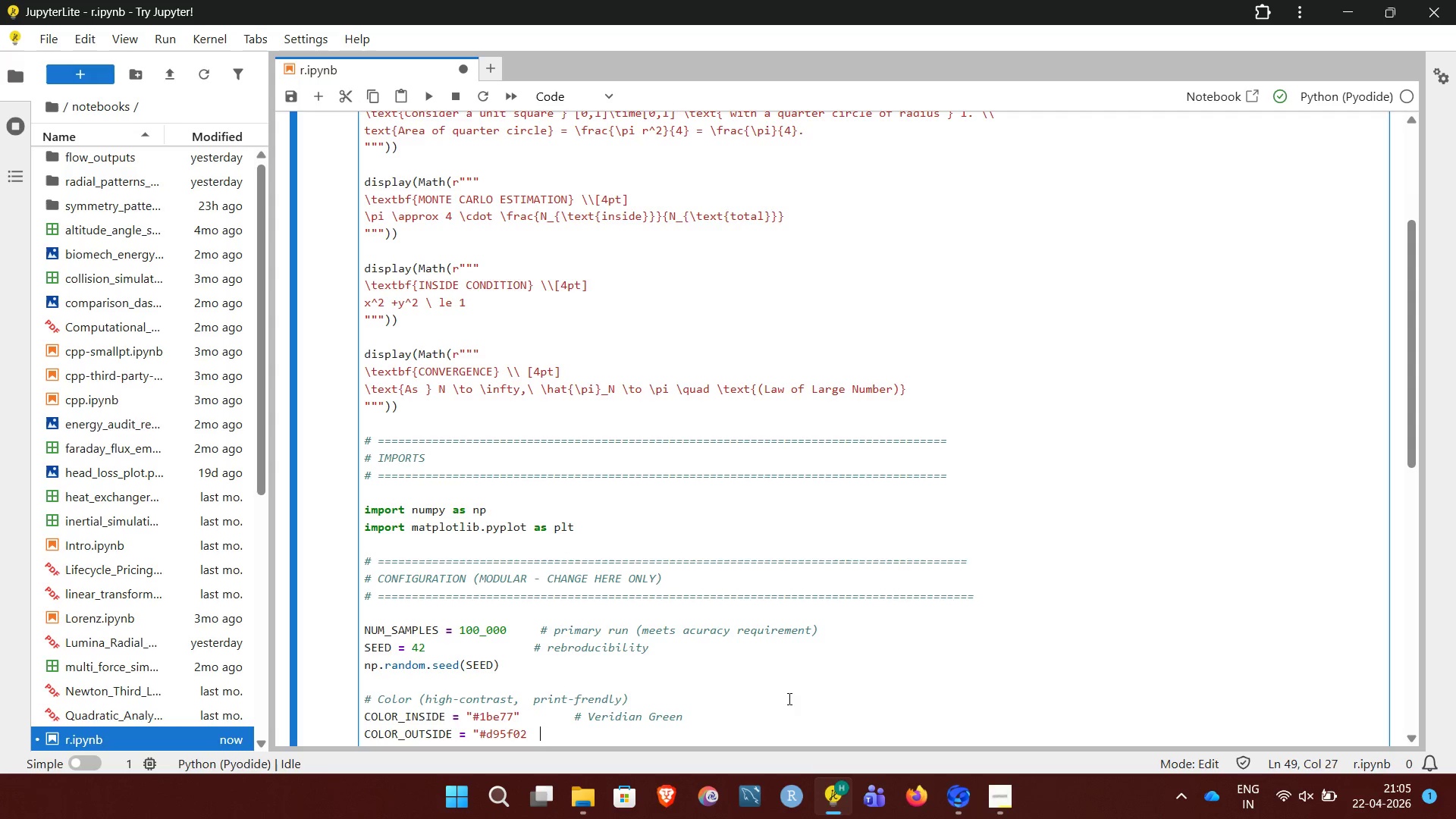 
key(Backspace)
 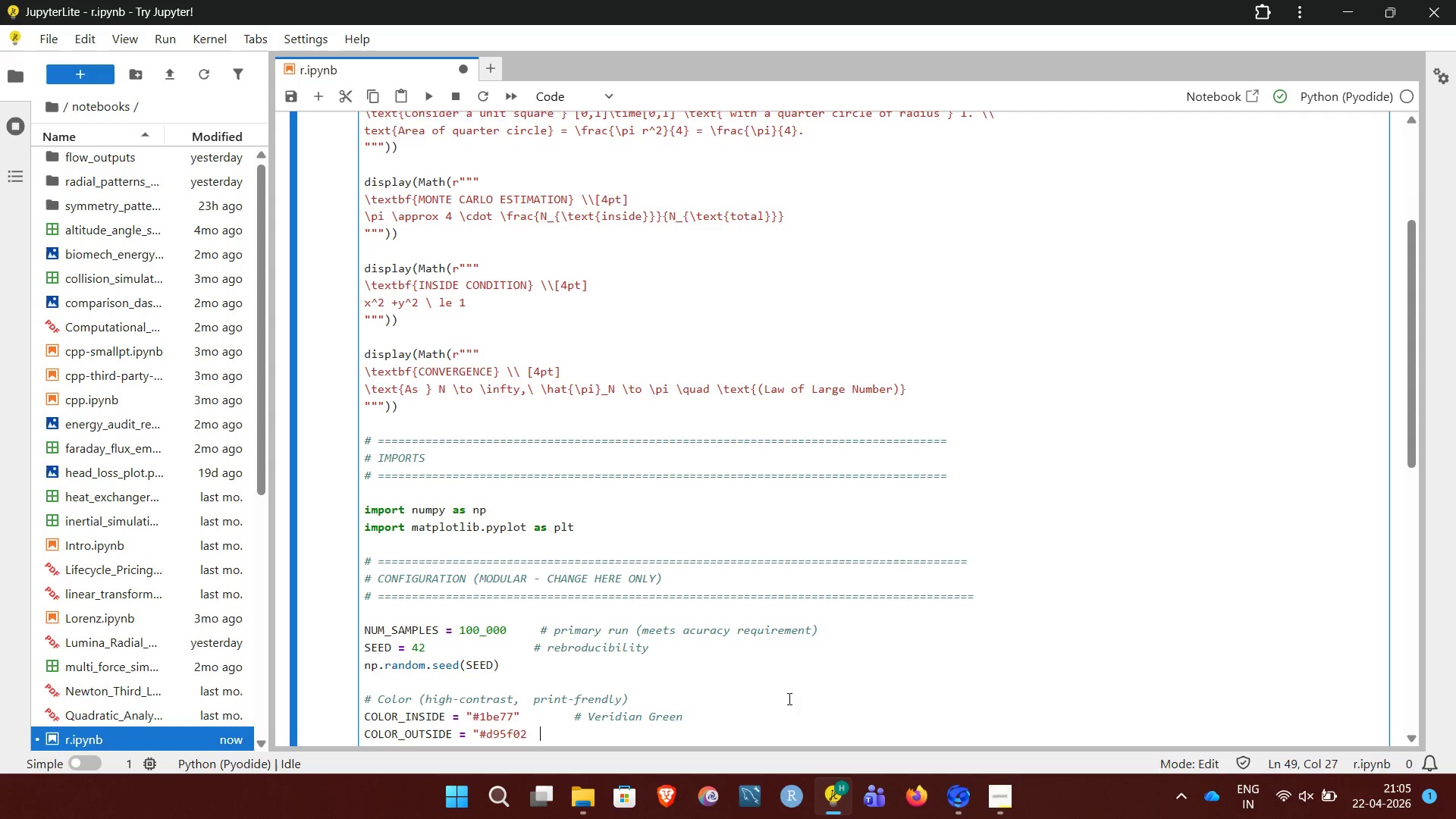 
key(Backspace)
 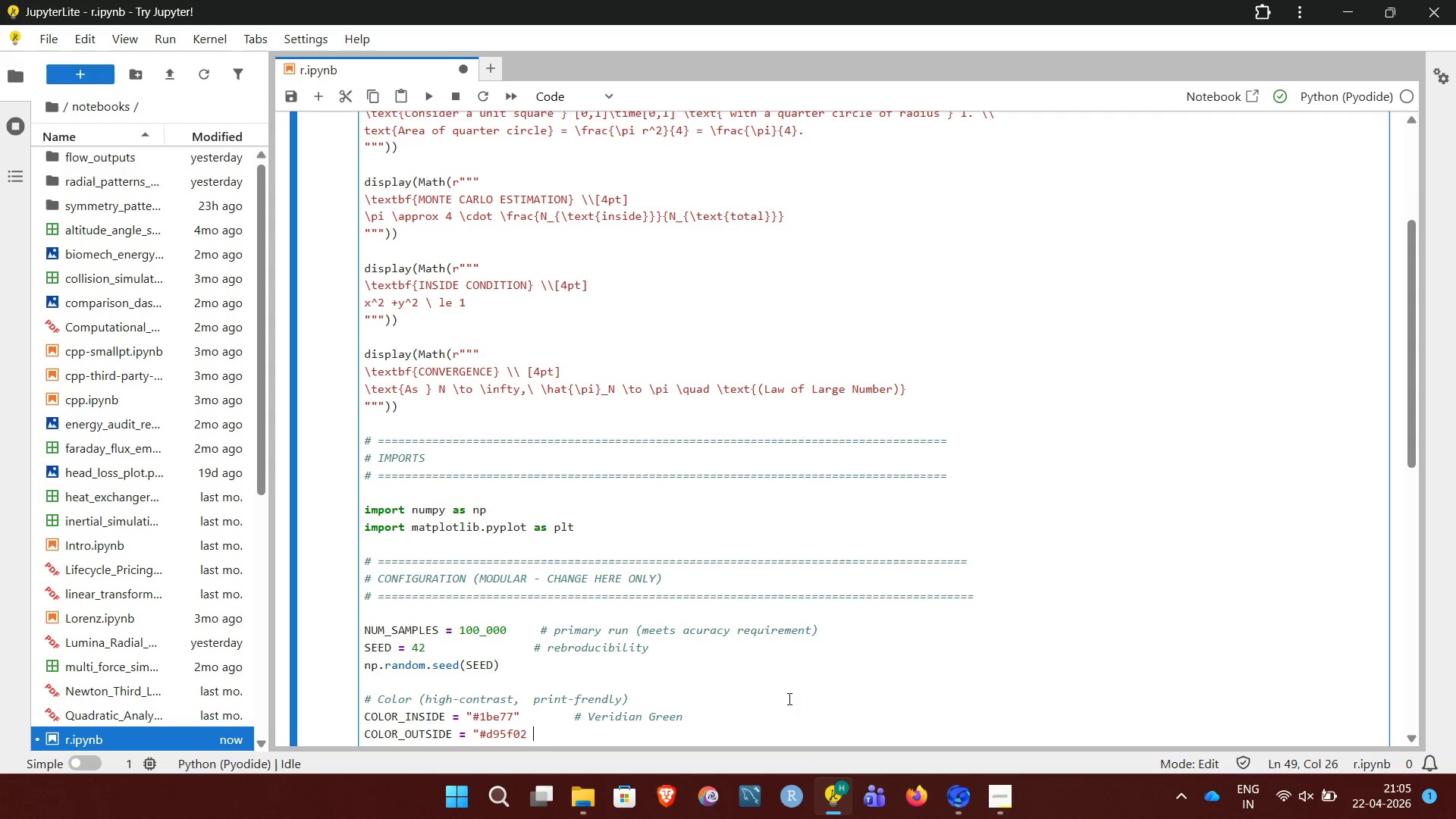 
key(Backspace)
 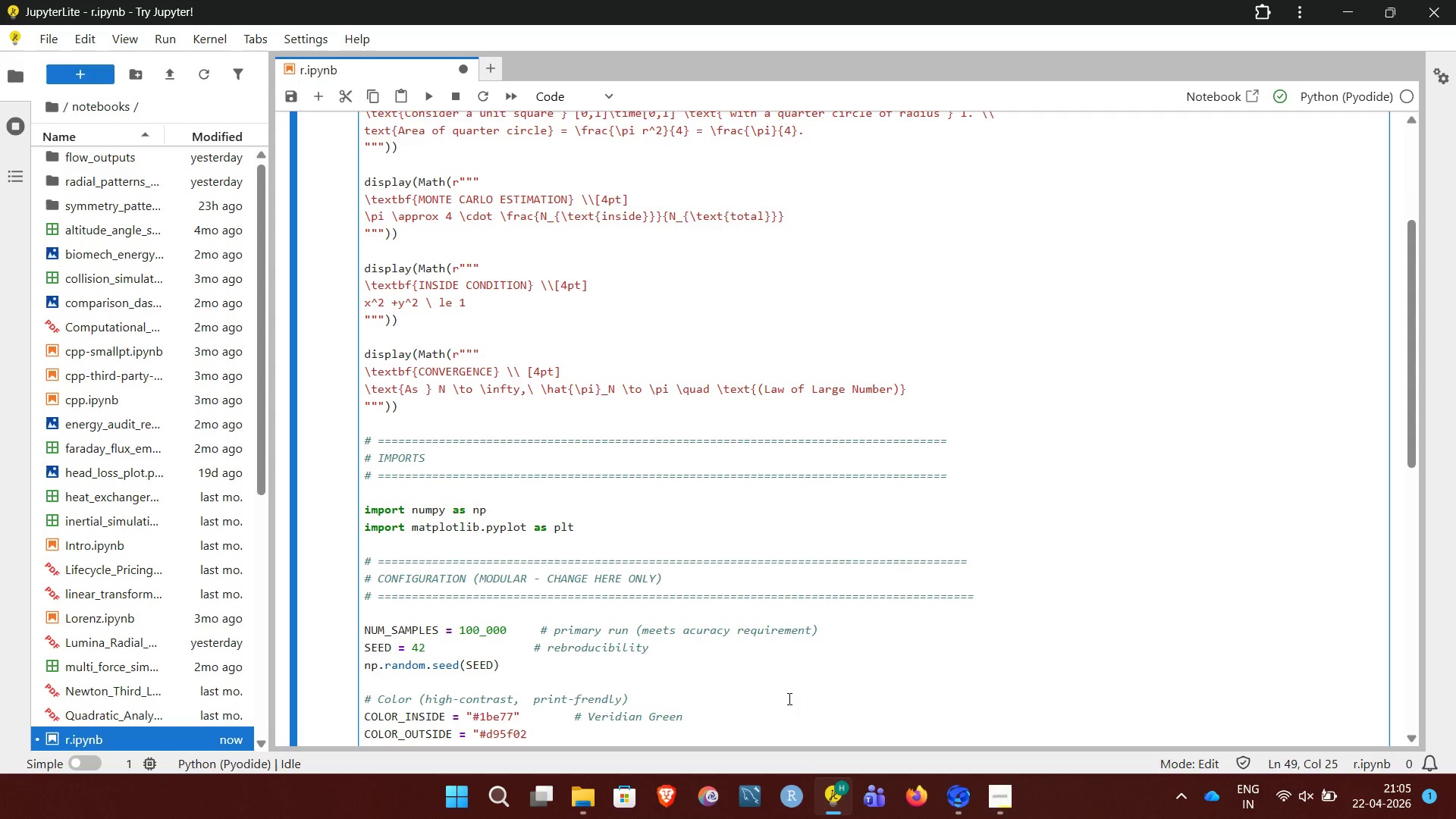 
key(Shift+Quote)
 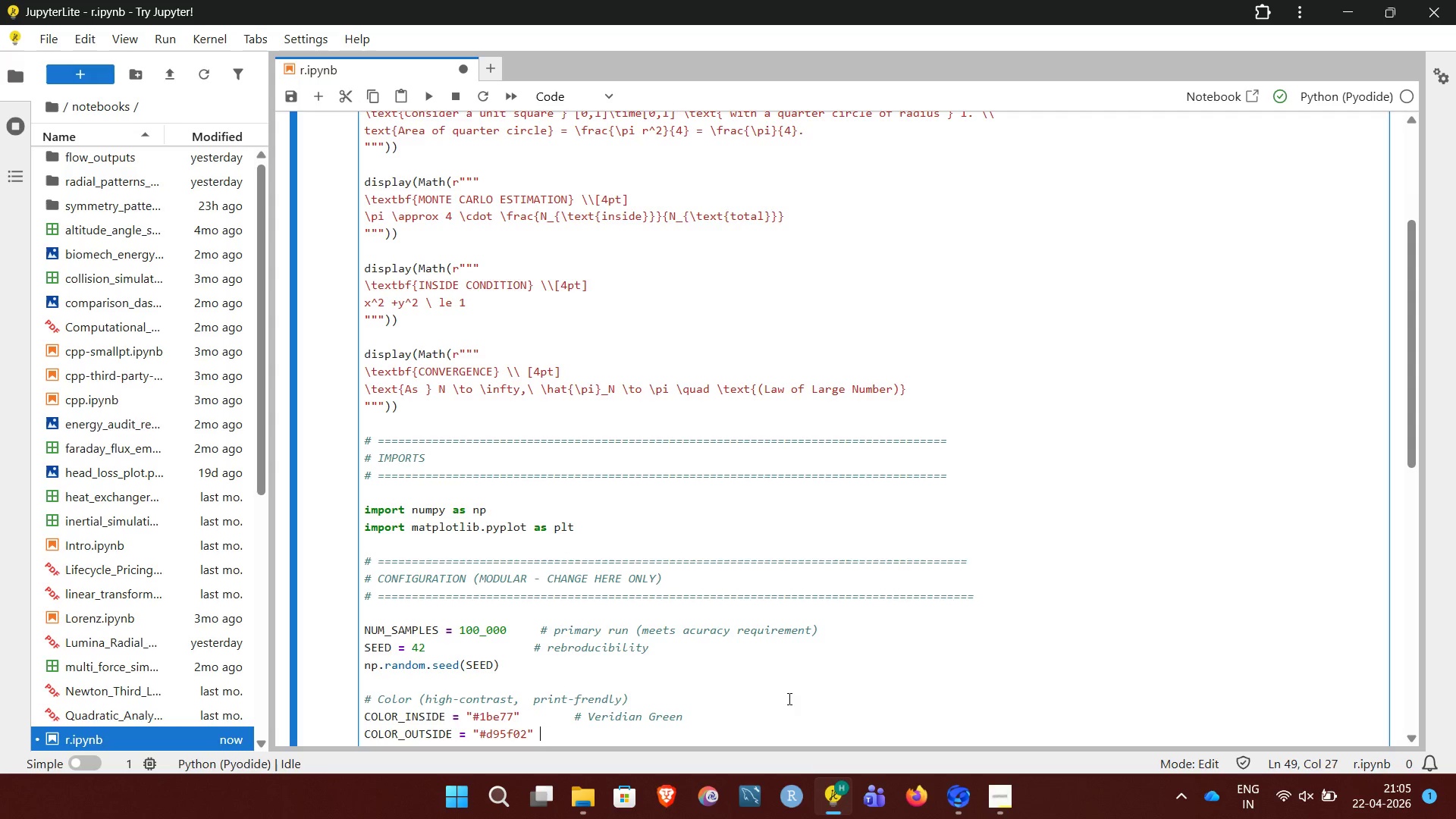 
hold_key(key=Space, duration=0.56)
 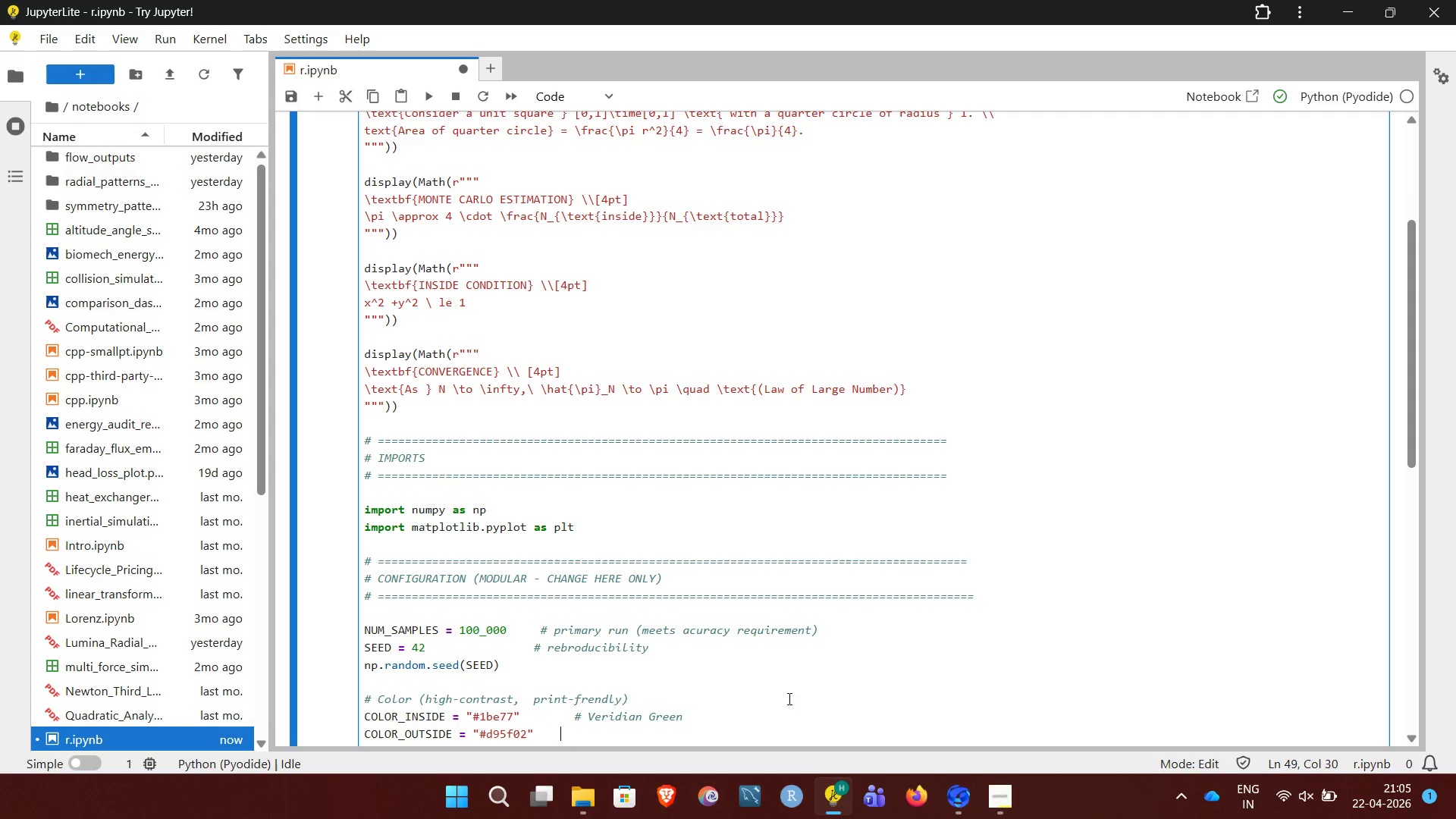 
key(Space)
 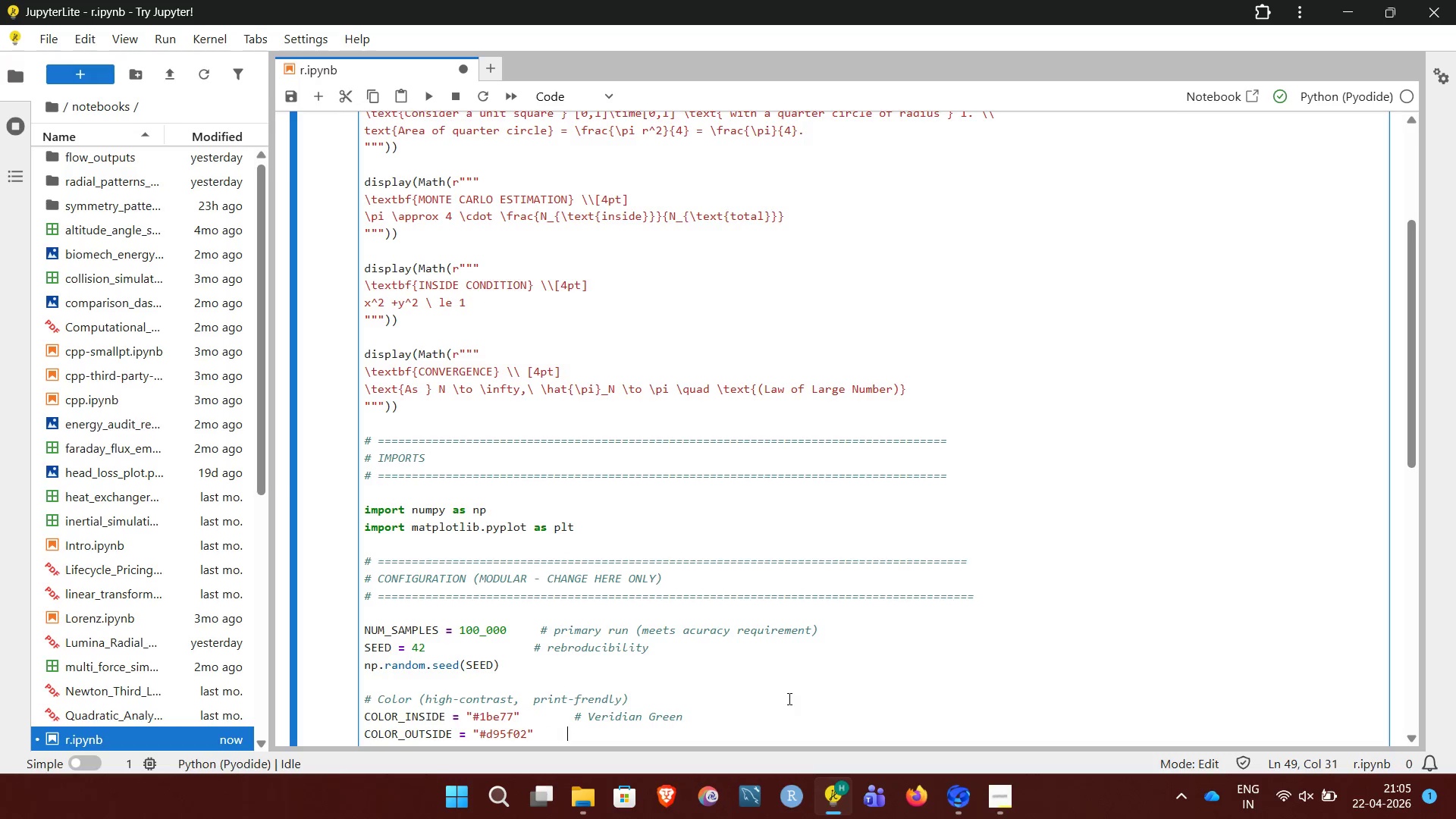 
key(Space)
 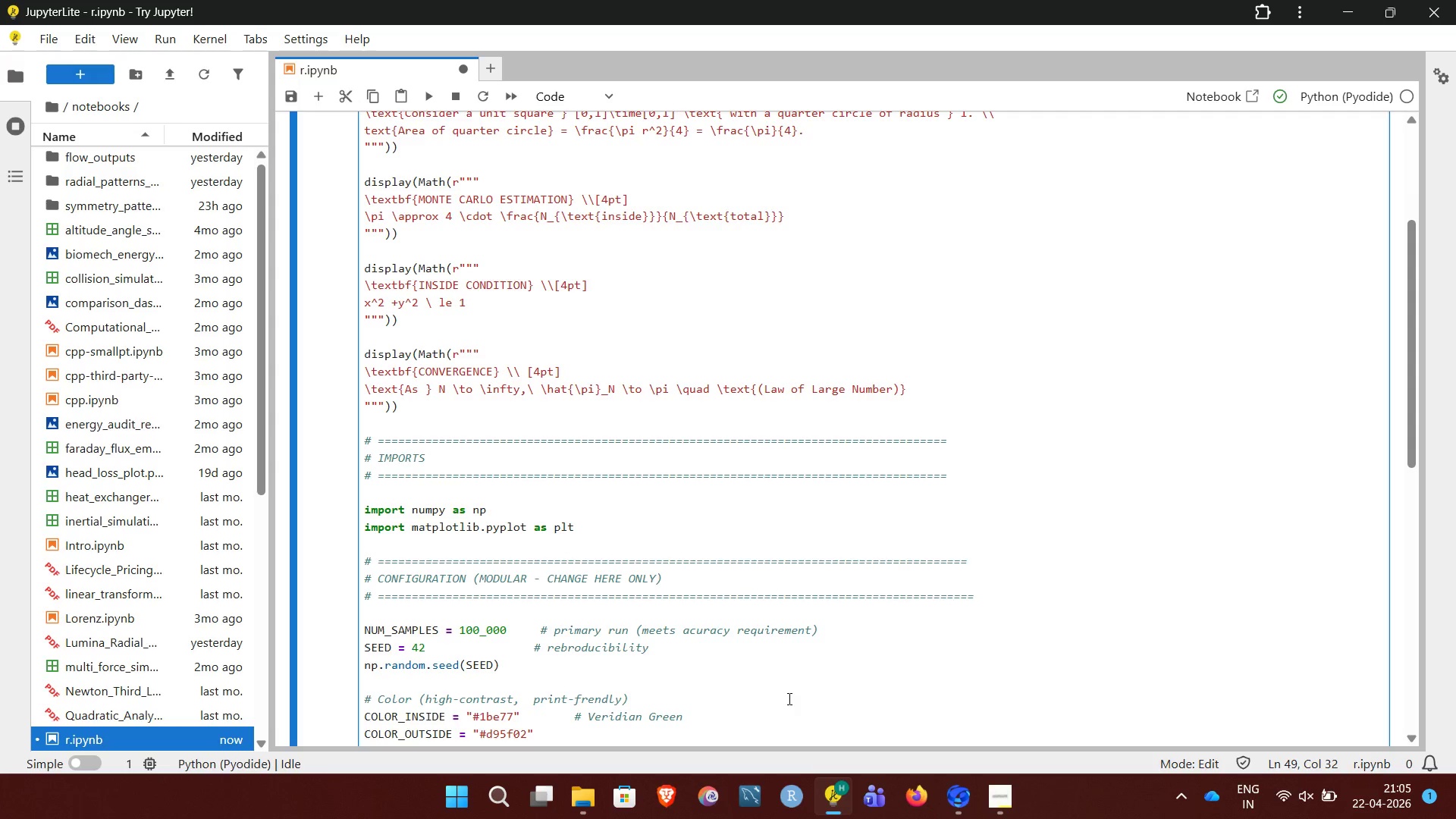 
key(Shift+3)
 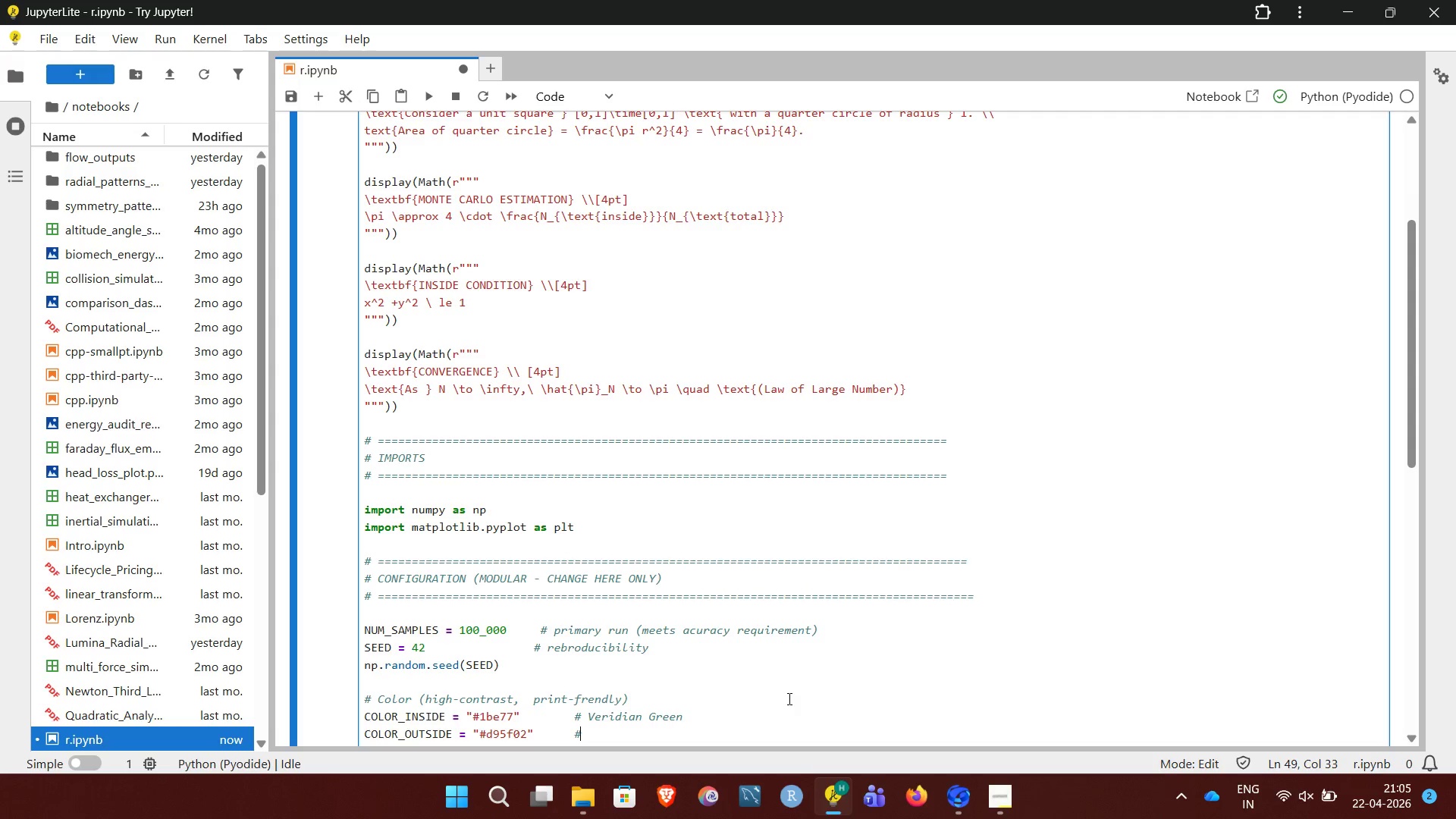 
wait(5.09)
 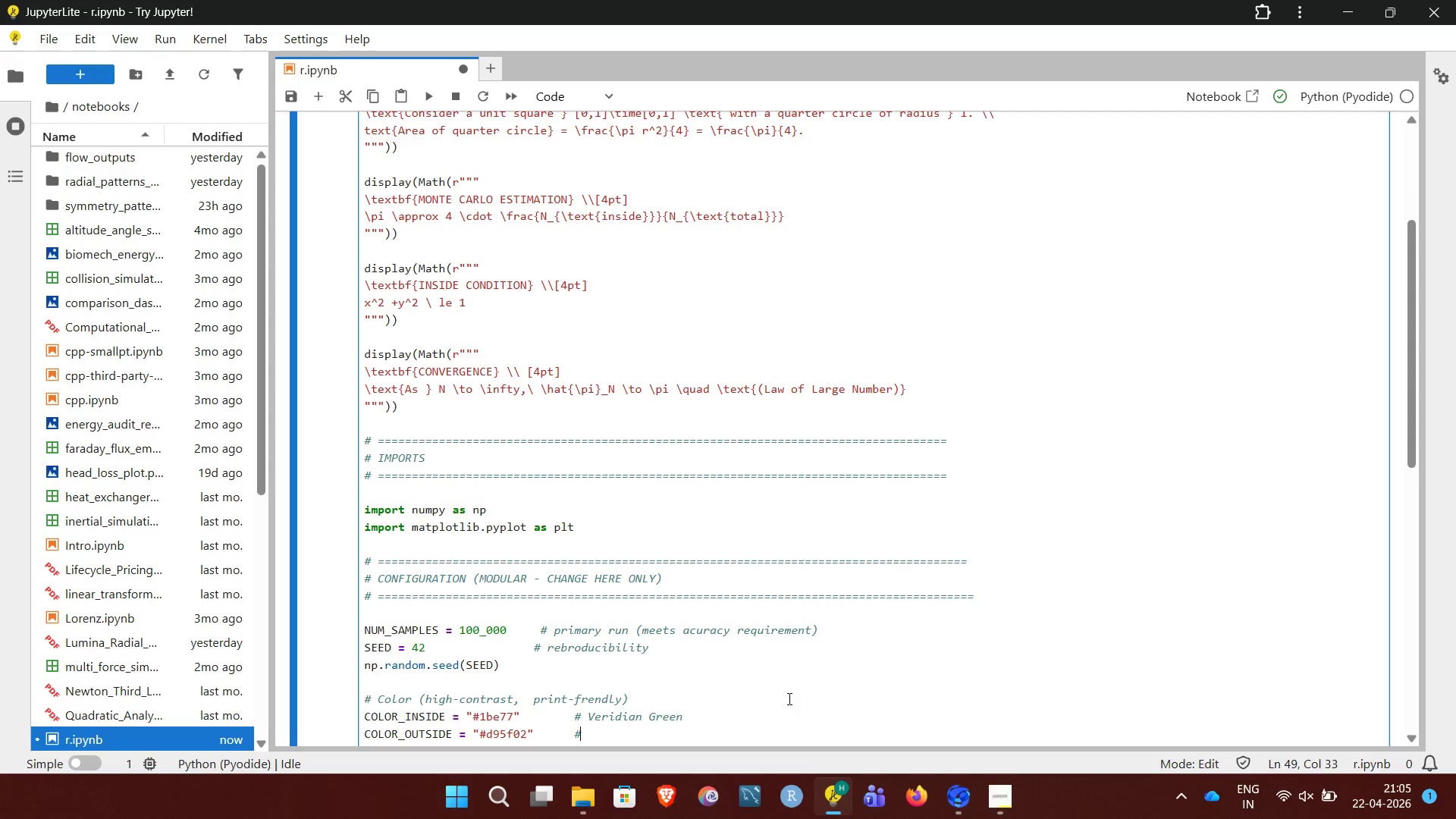 
type( cont)
 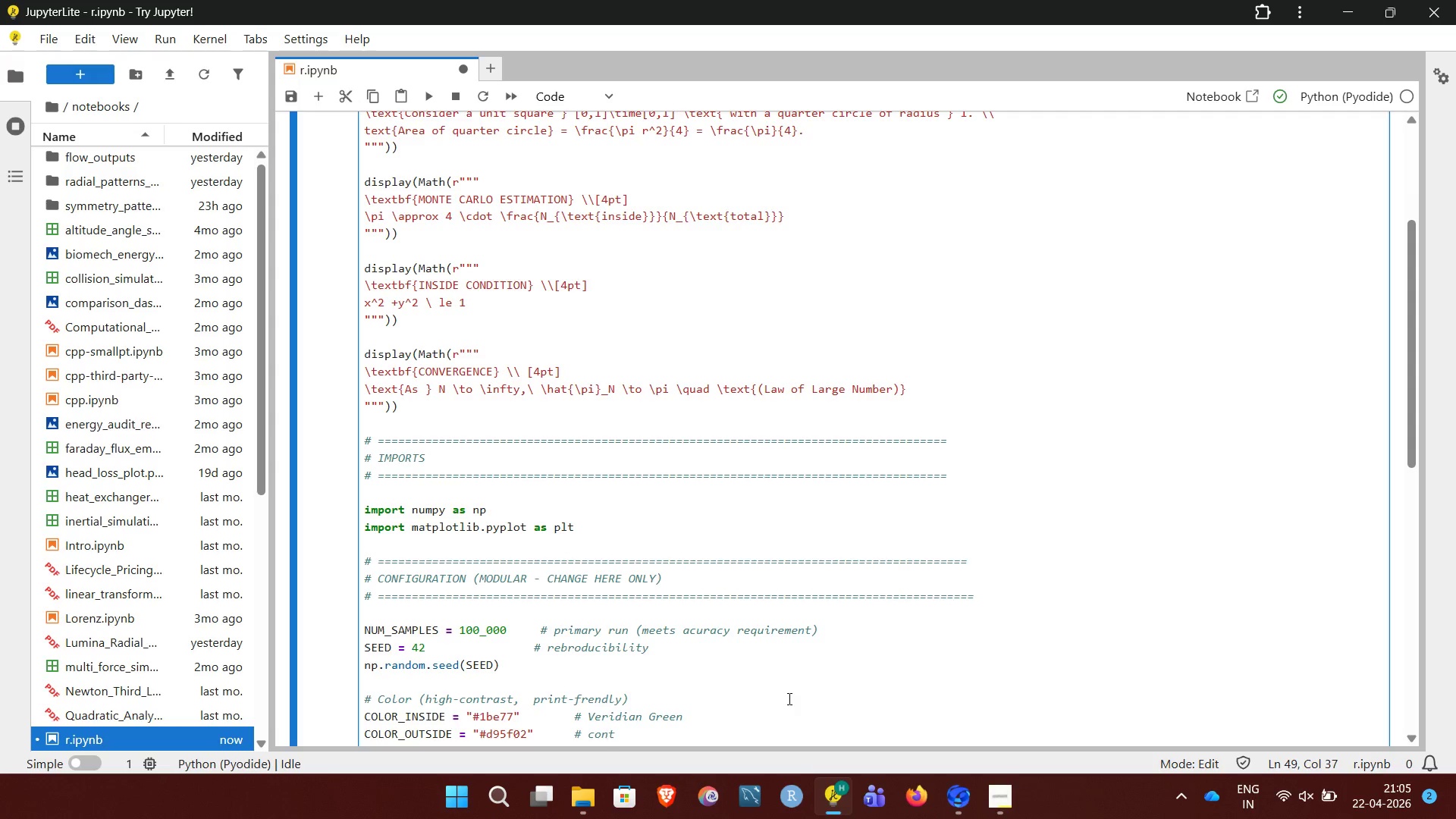 
key(ArrowLeft)
 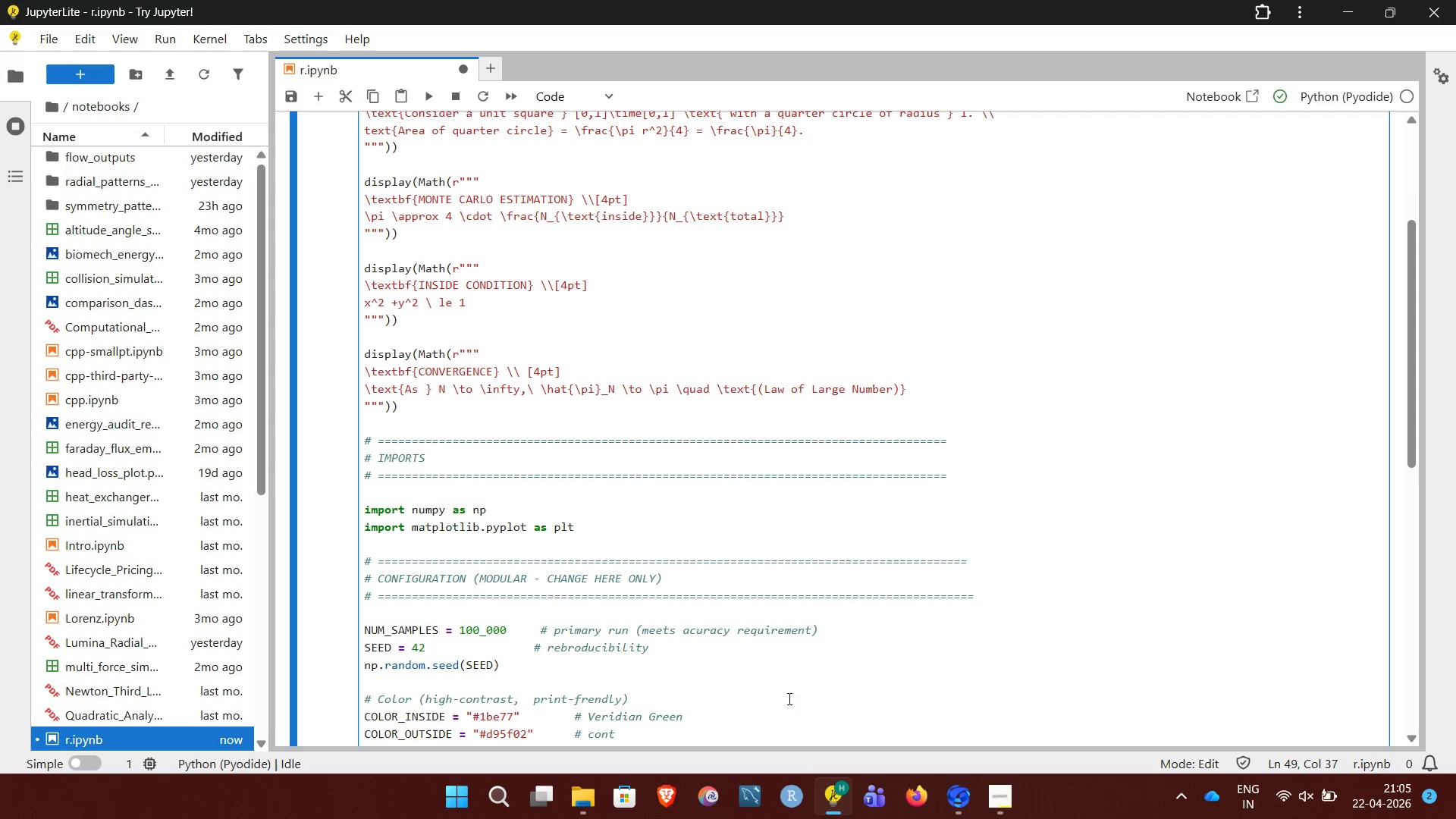 
key(ArrowRight)
 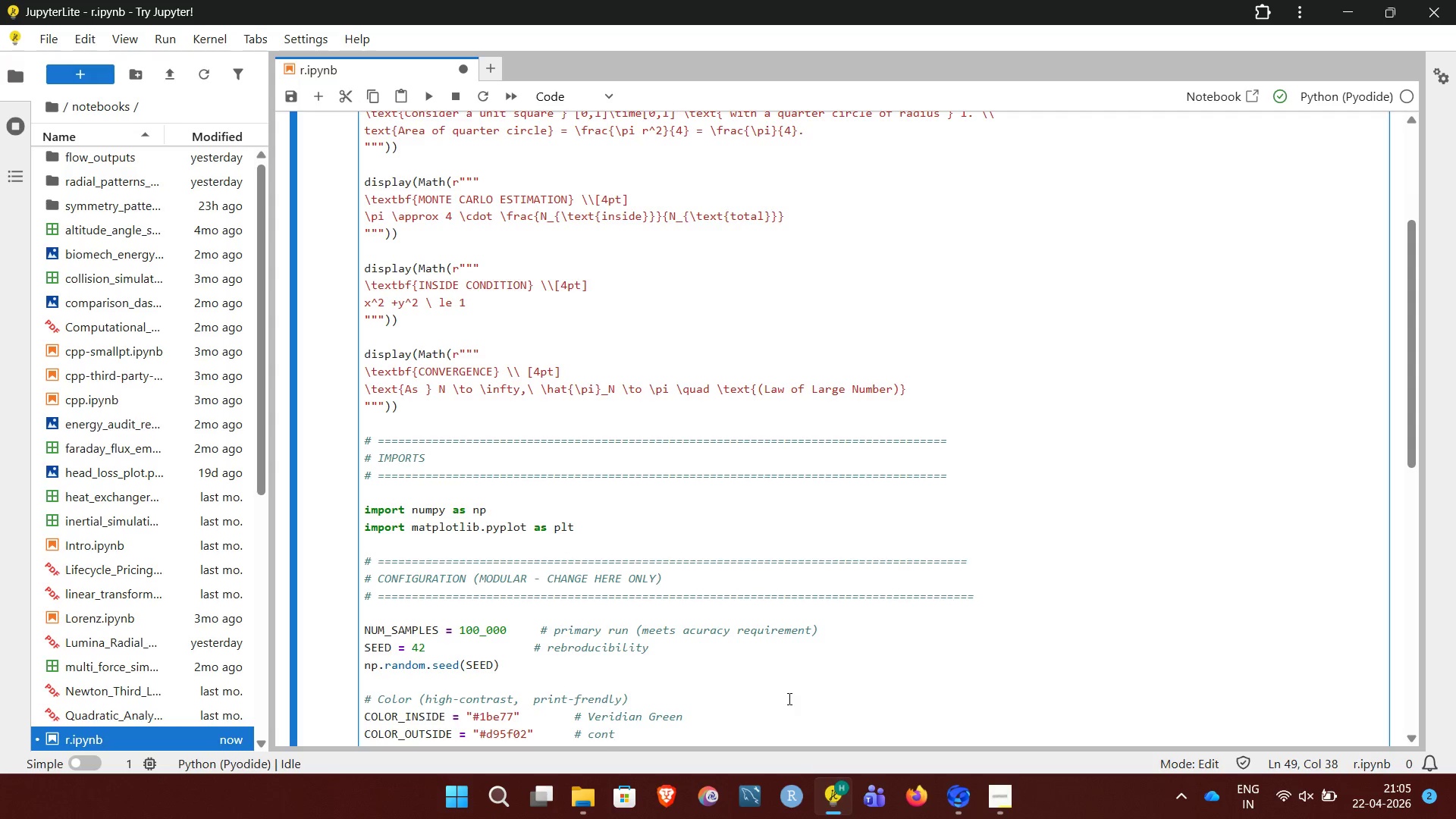 
type(ras)
 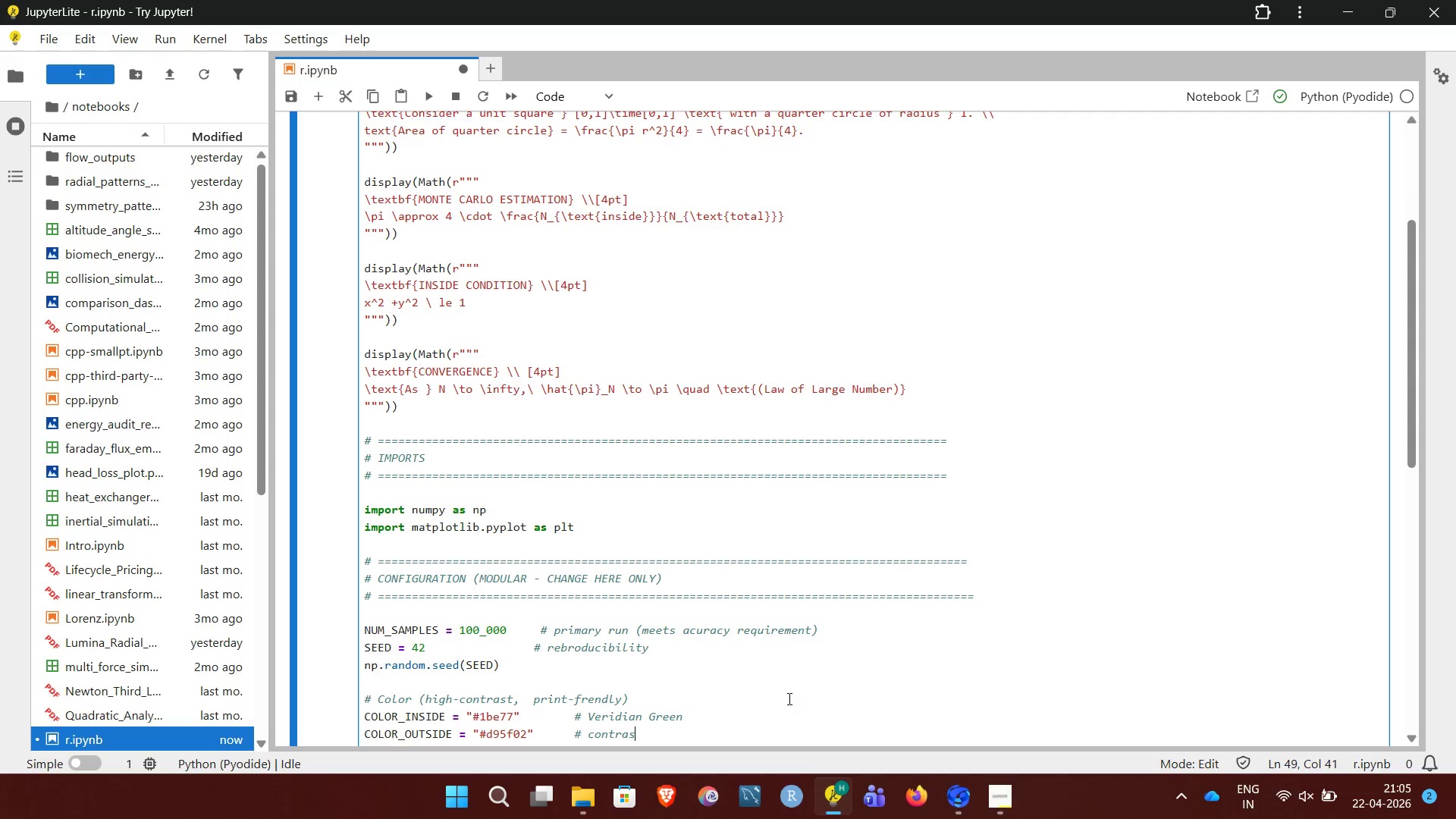 
type(ting orange)
key(NumpadEnter)